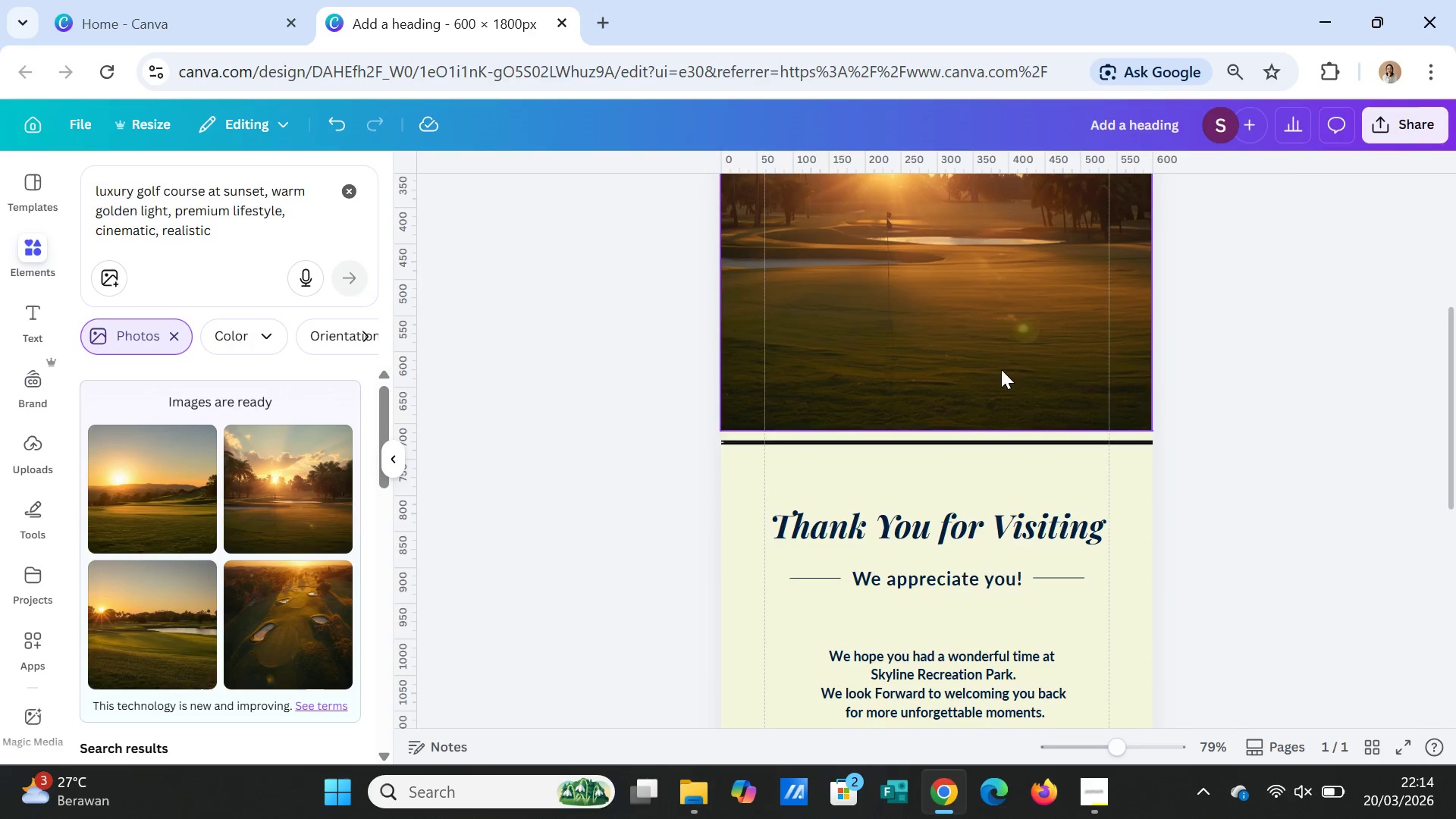 
left_click([991, 351])
 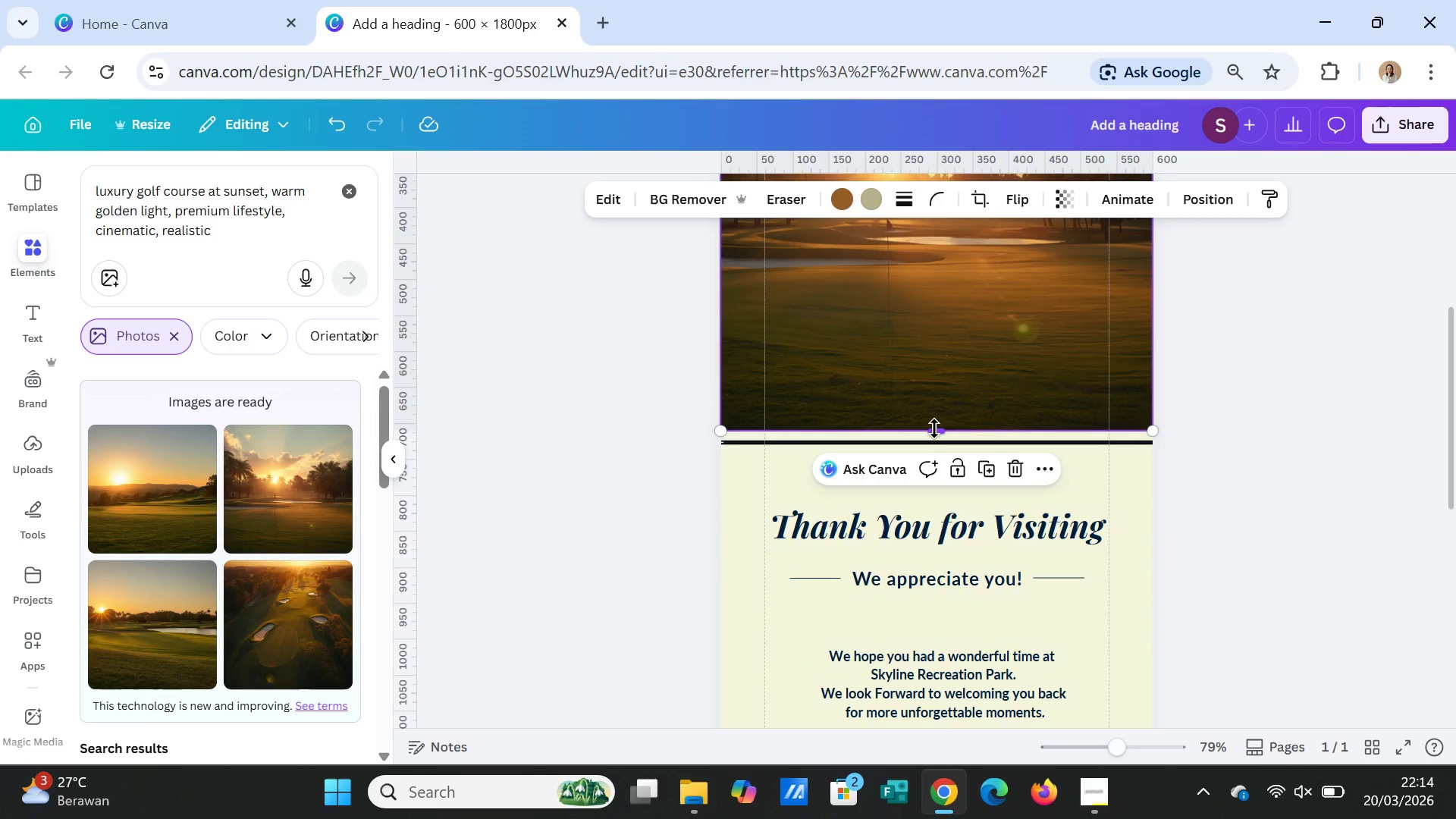 
left_click_drag(start_coordinate=[934, 428], to_coordinate=[935, 432])
 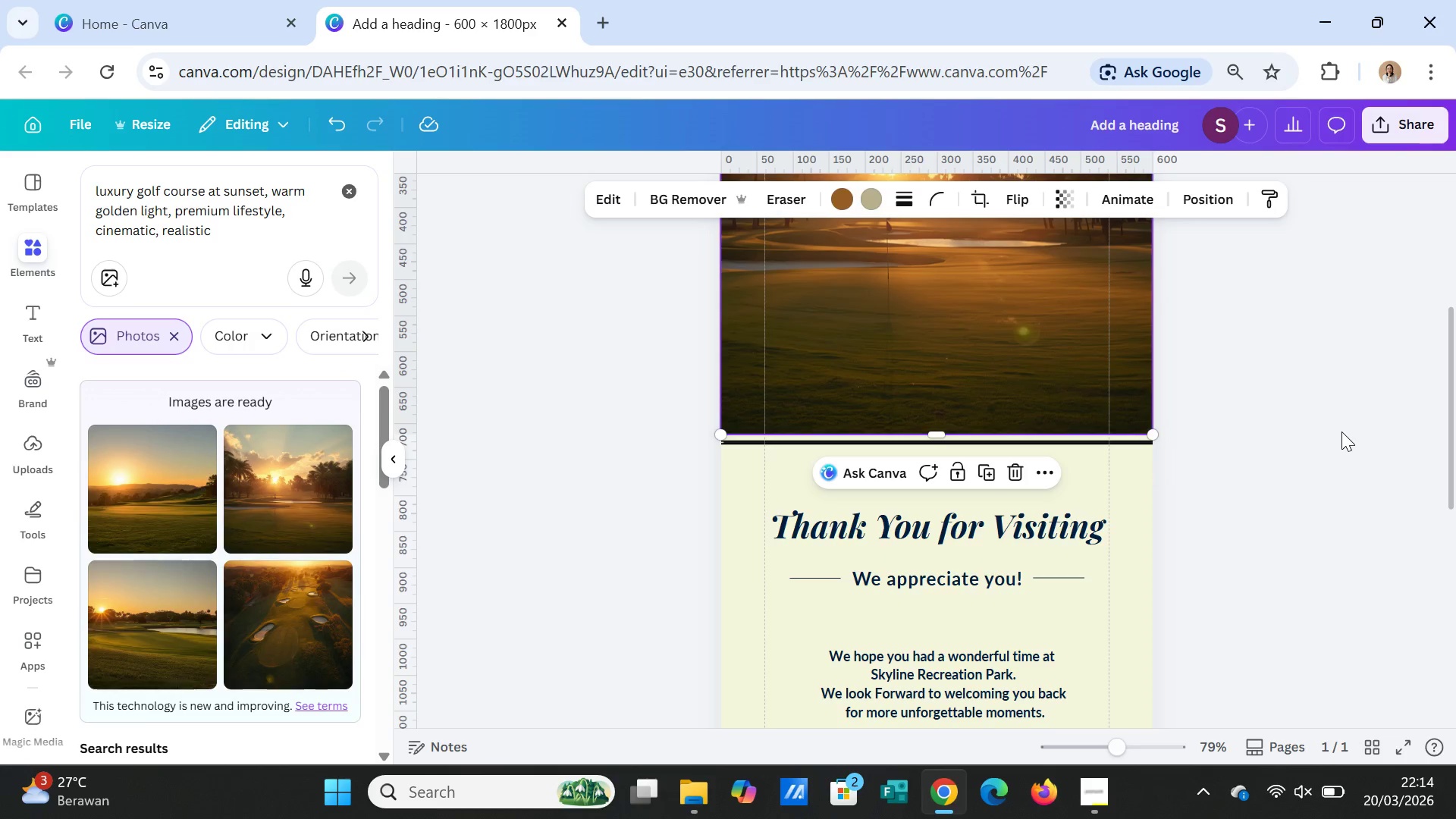 
left_click([1341, 431])
 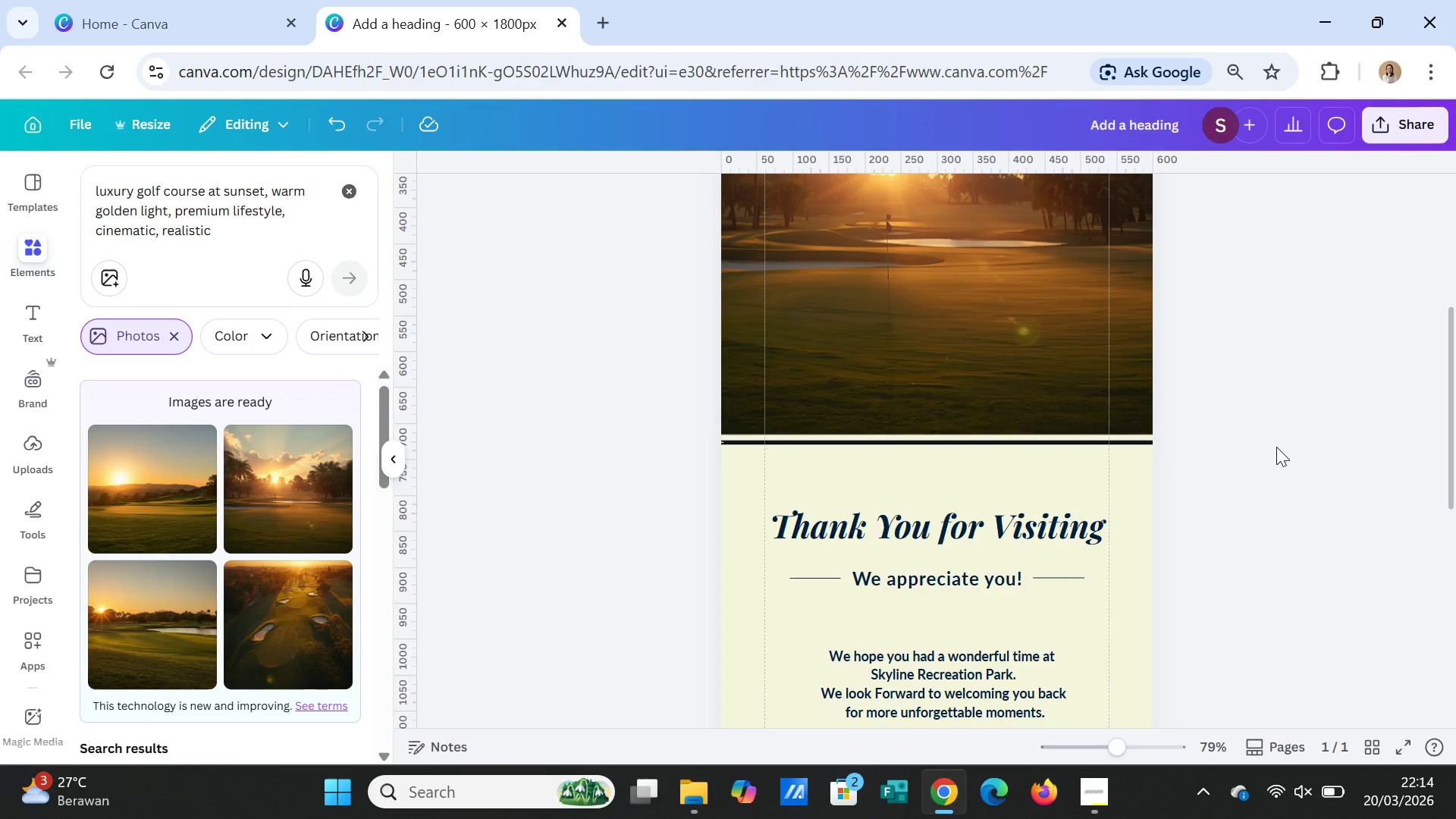 
scroll: coordinate [1276, 447], scroll_direction: up, amount: 3.0
 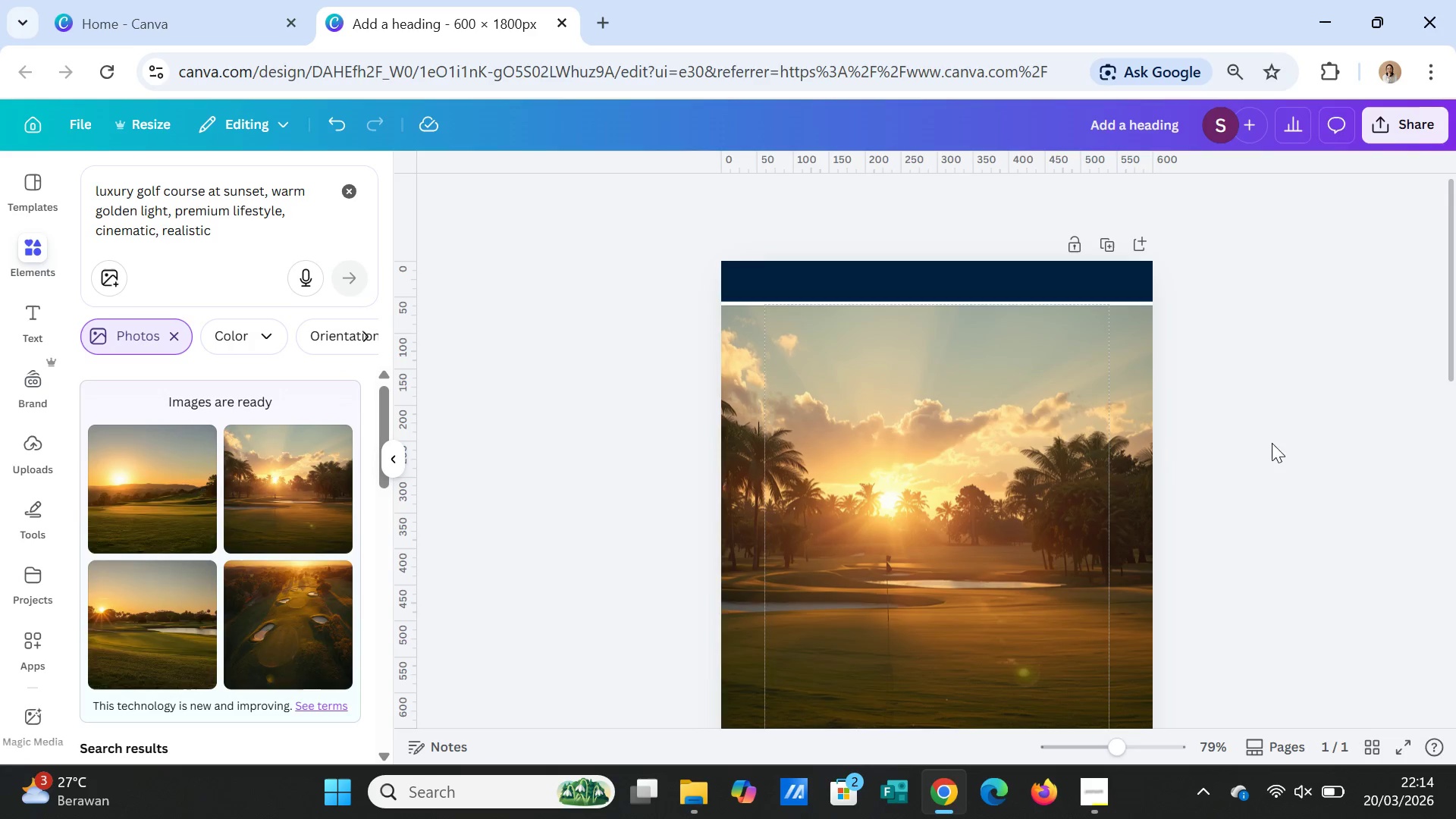 
left_click([1034, 422])
 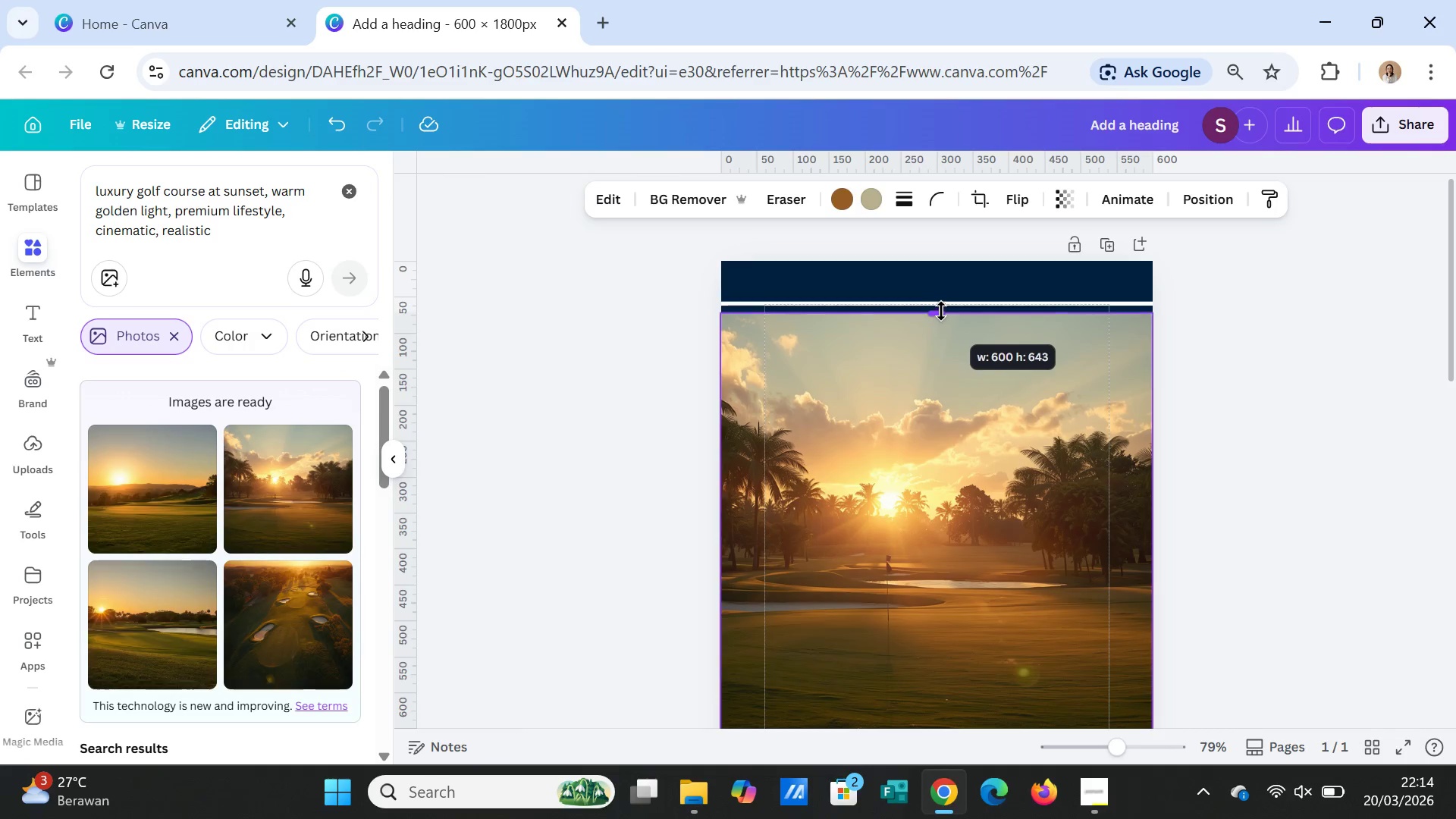 
left_click([1273, 377])
 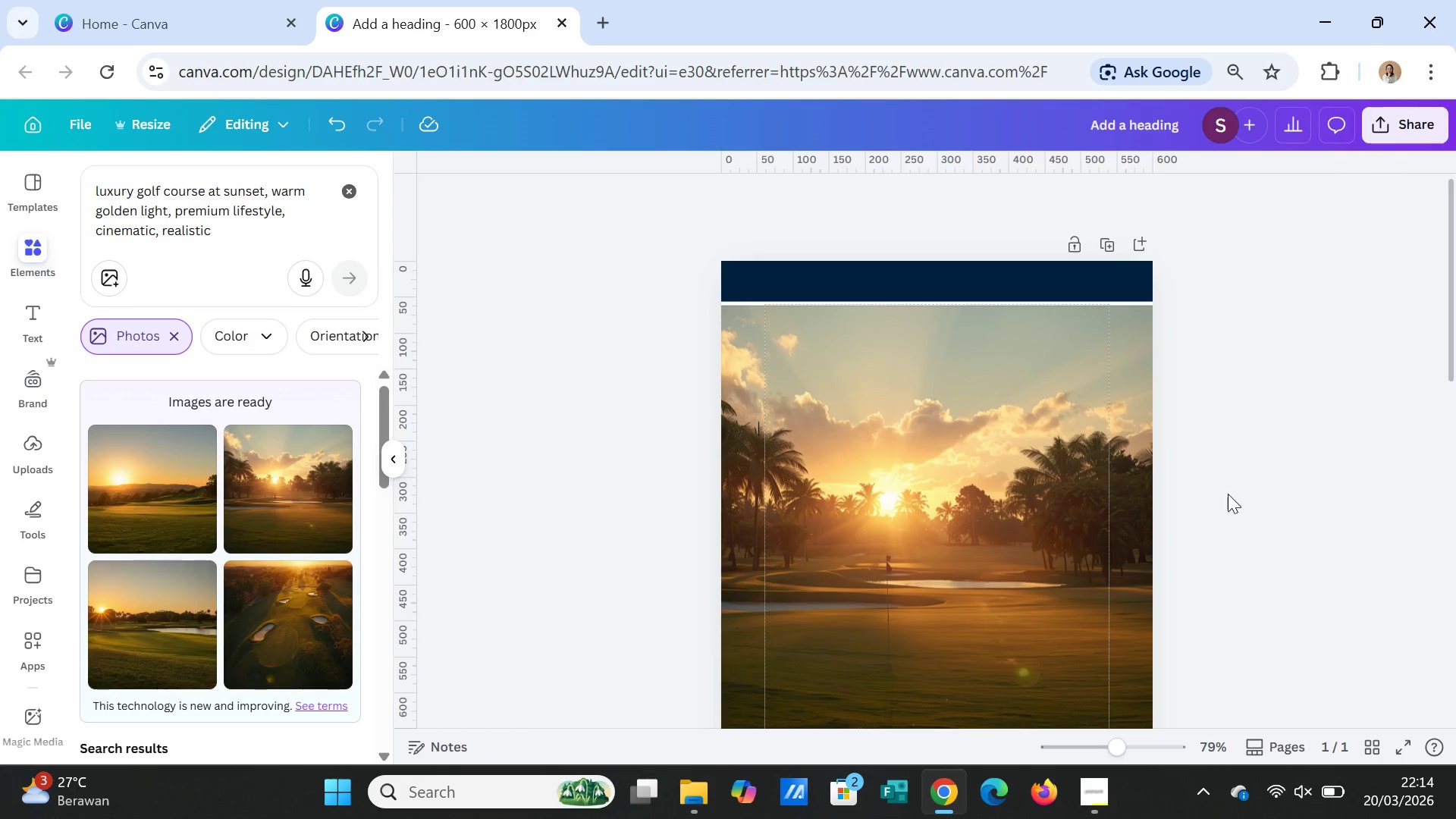 
scroll: coordinate [1239, 508], scroll_direction: down, amount: 3.0
 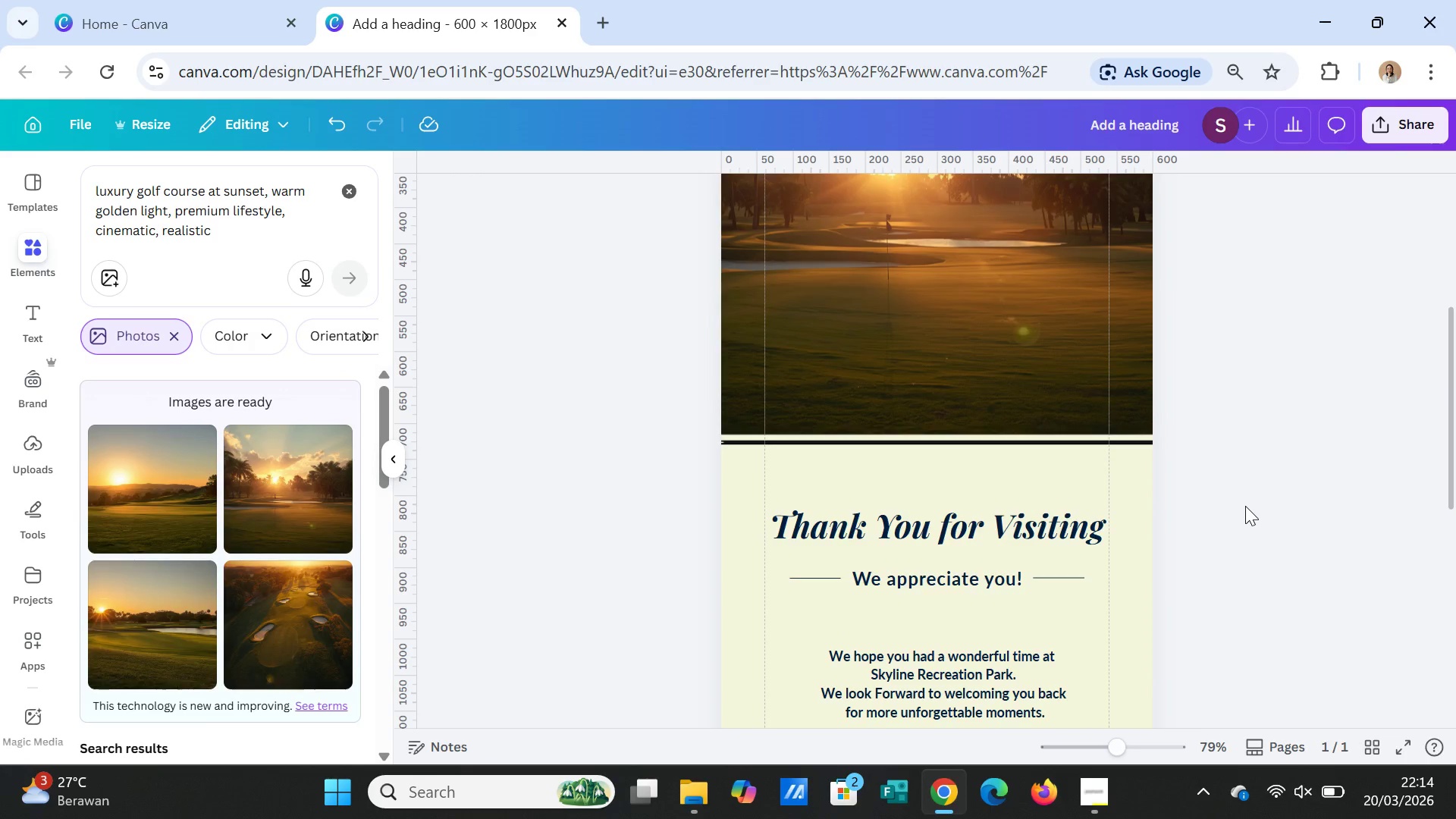 
scroll: coordinate [1245, 506], scroll_direction: up, amount: 1.0
 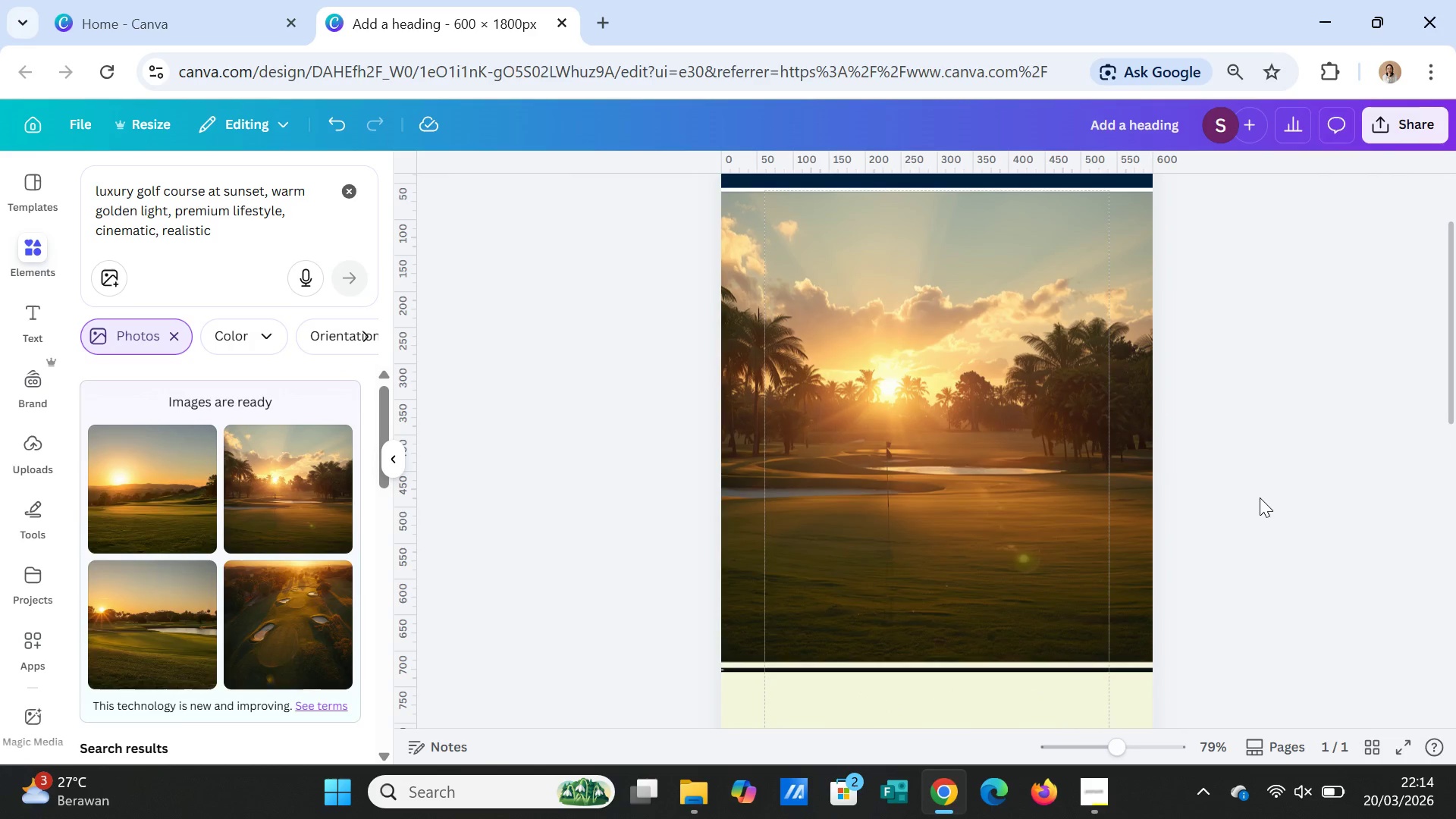 
left_click([1260, 495])
 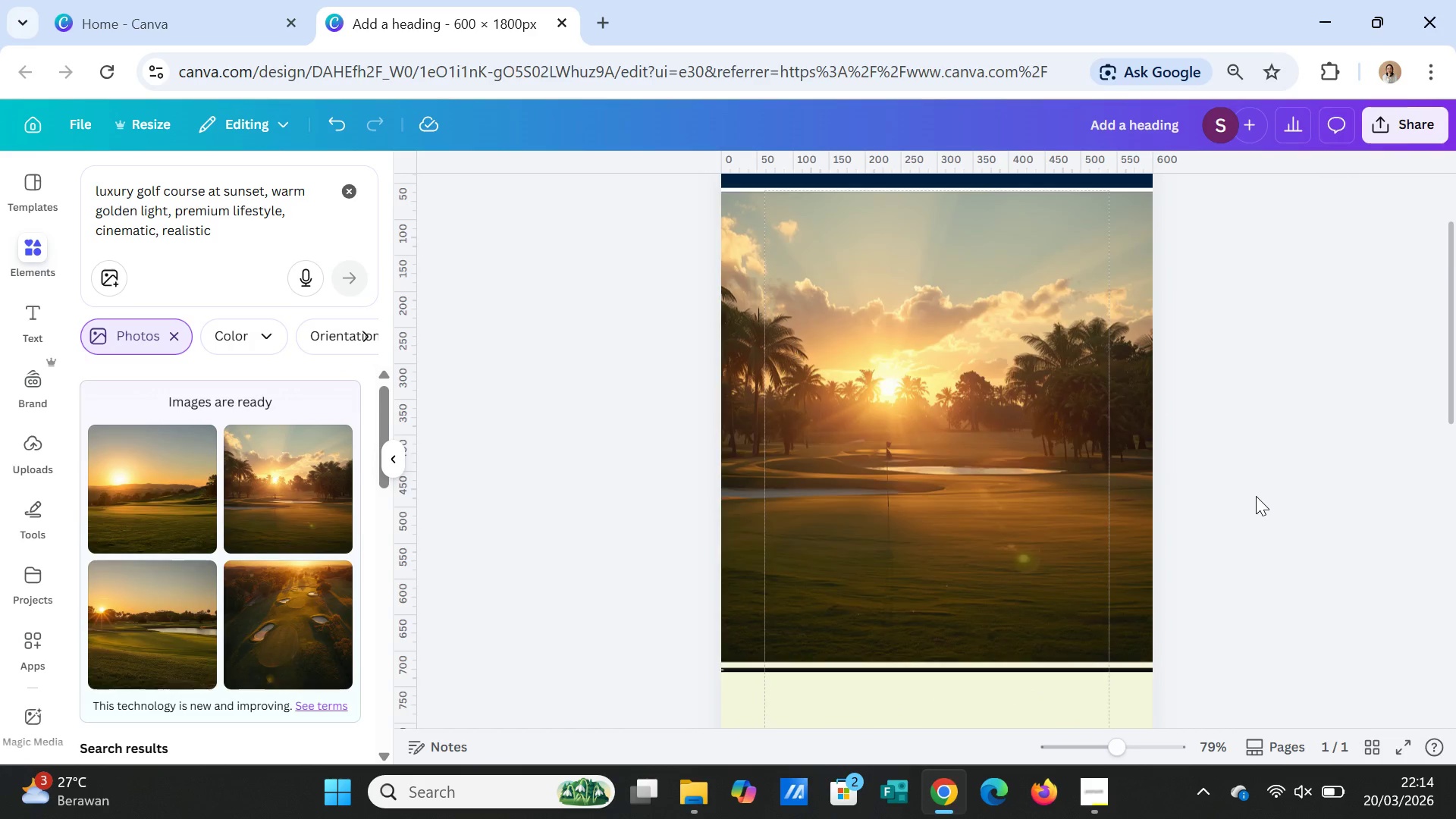 
scroll: coordinate [1256, 496], scroll_direction: down, amount: 2.0
 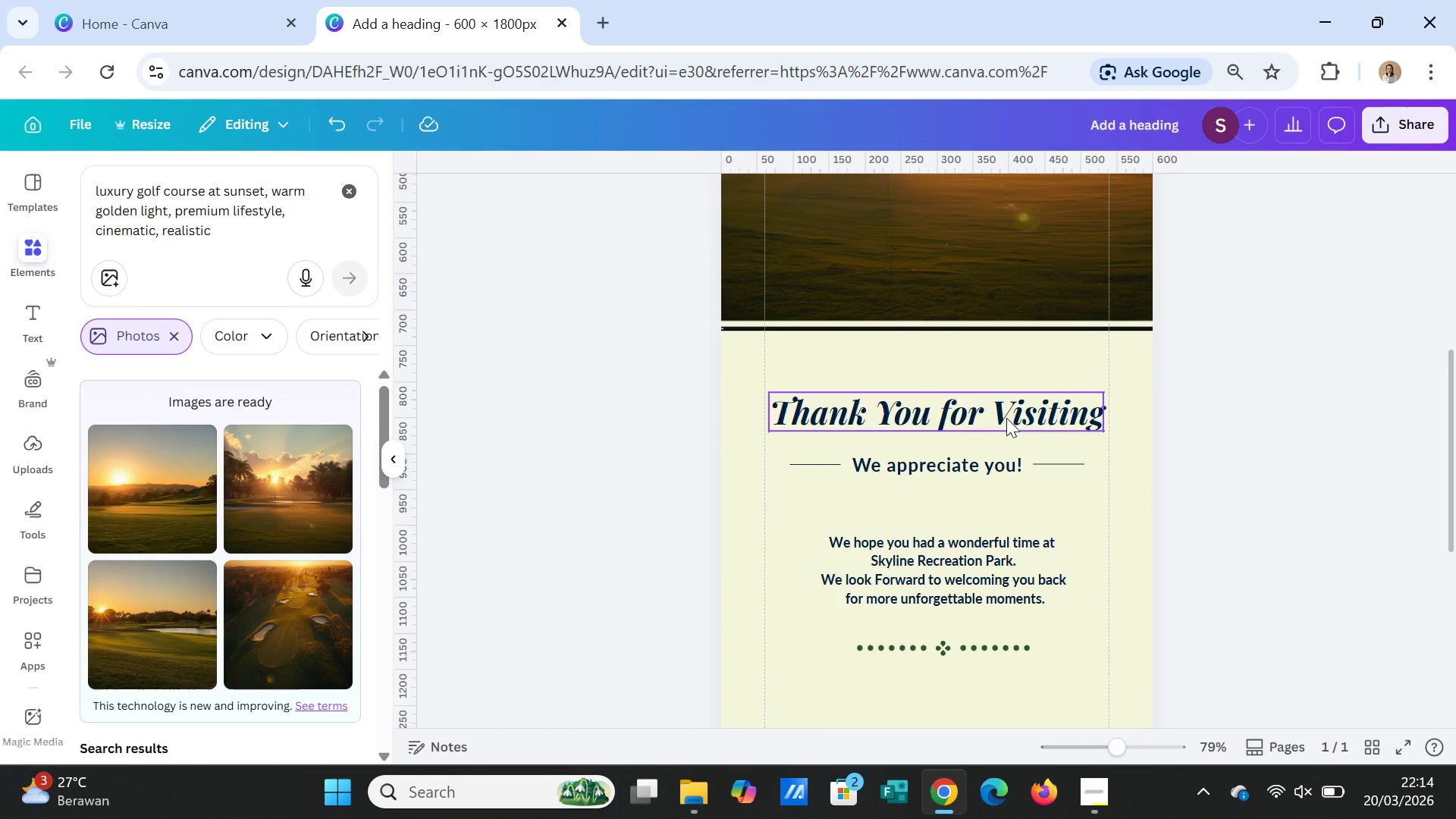 
left_click_drag(start_coordinate=[1003, 415], to_coordinate=[1005, 381])
 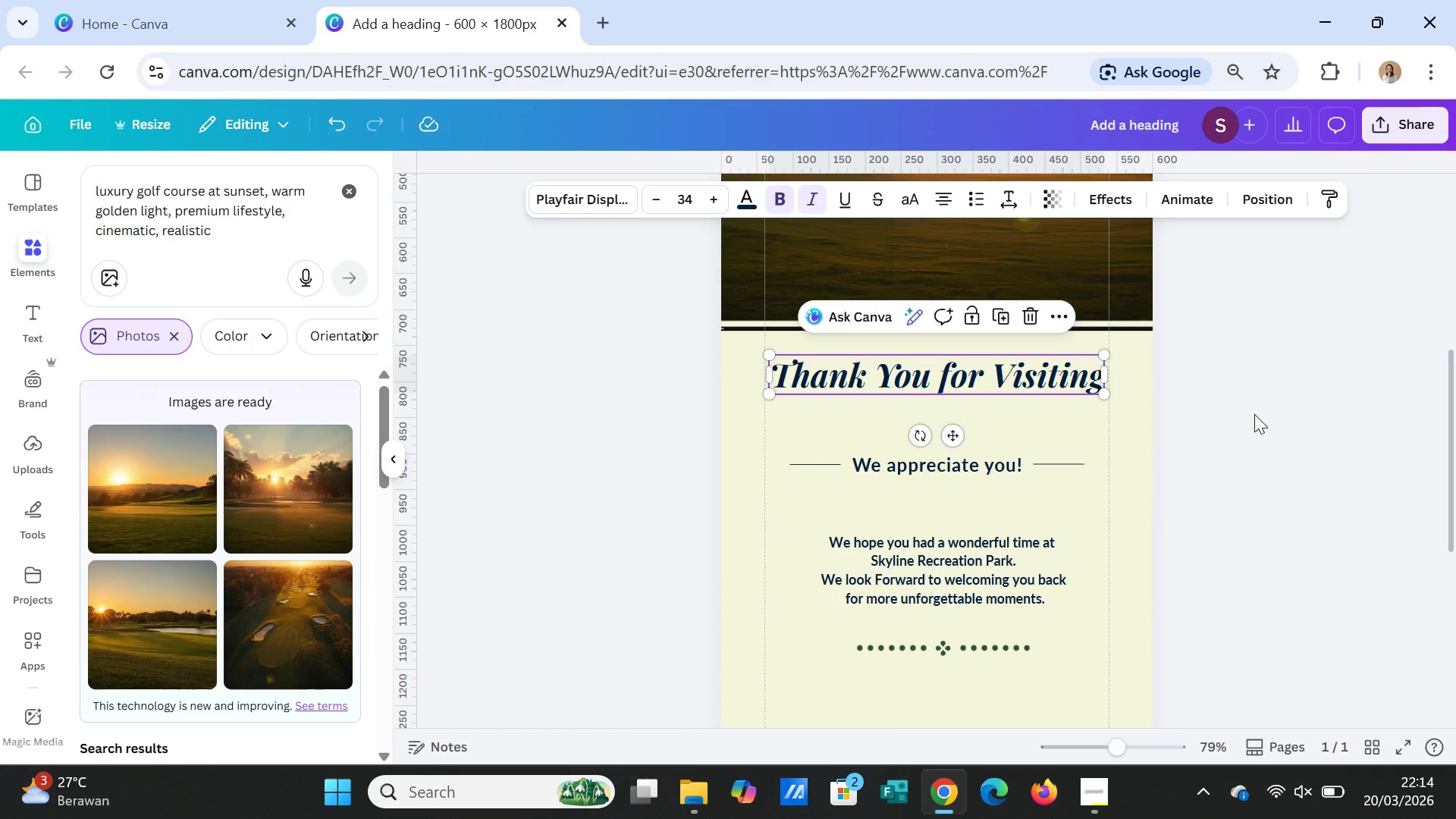 
left_click([1254, 414])
 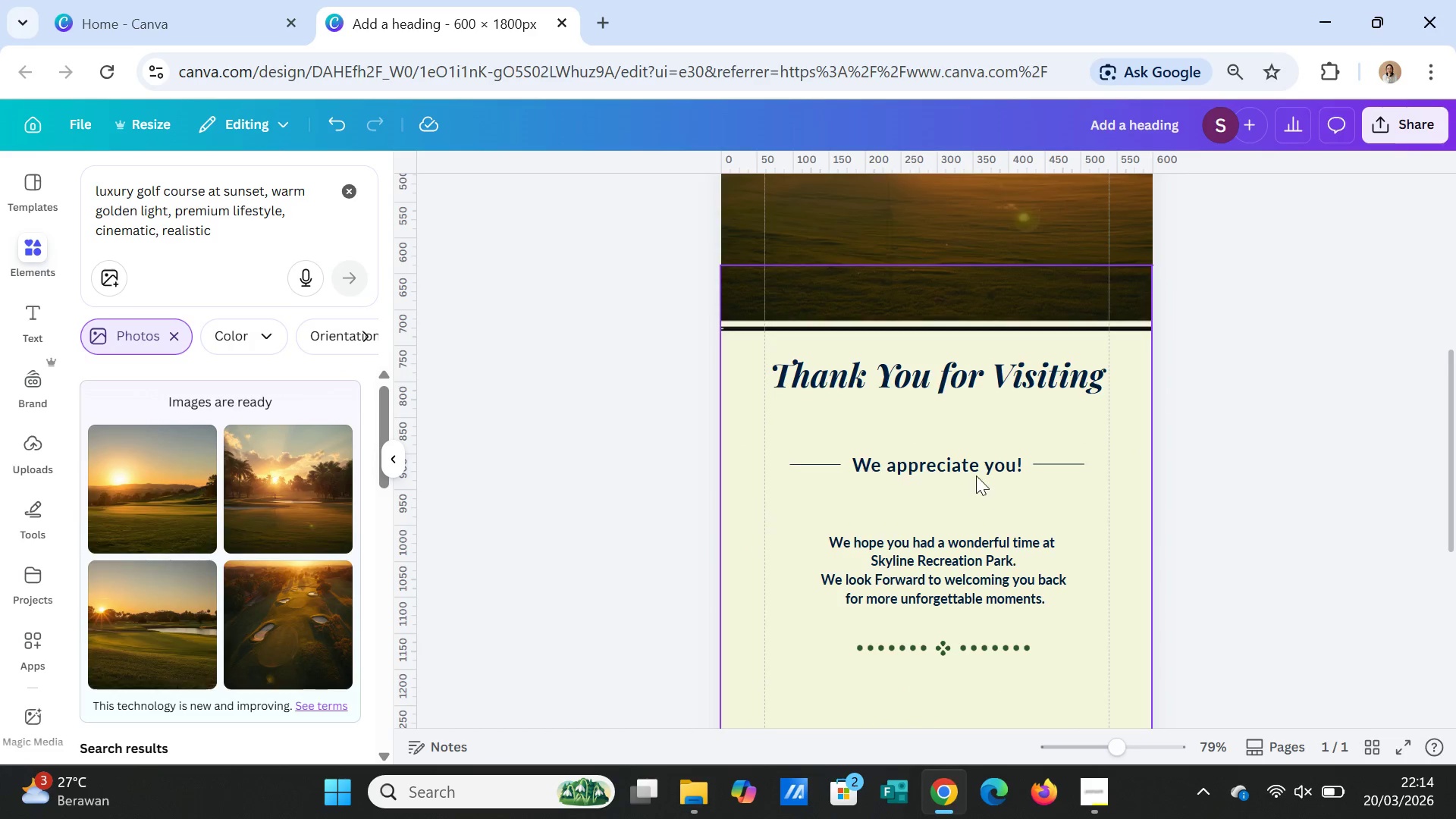 
left_click_drag(start_coordinate=[976, 471], to_coordinate=[982, 439])
 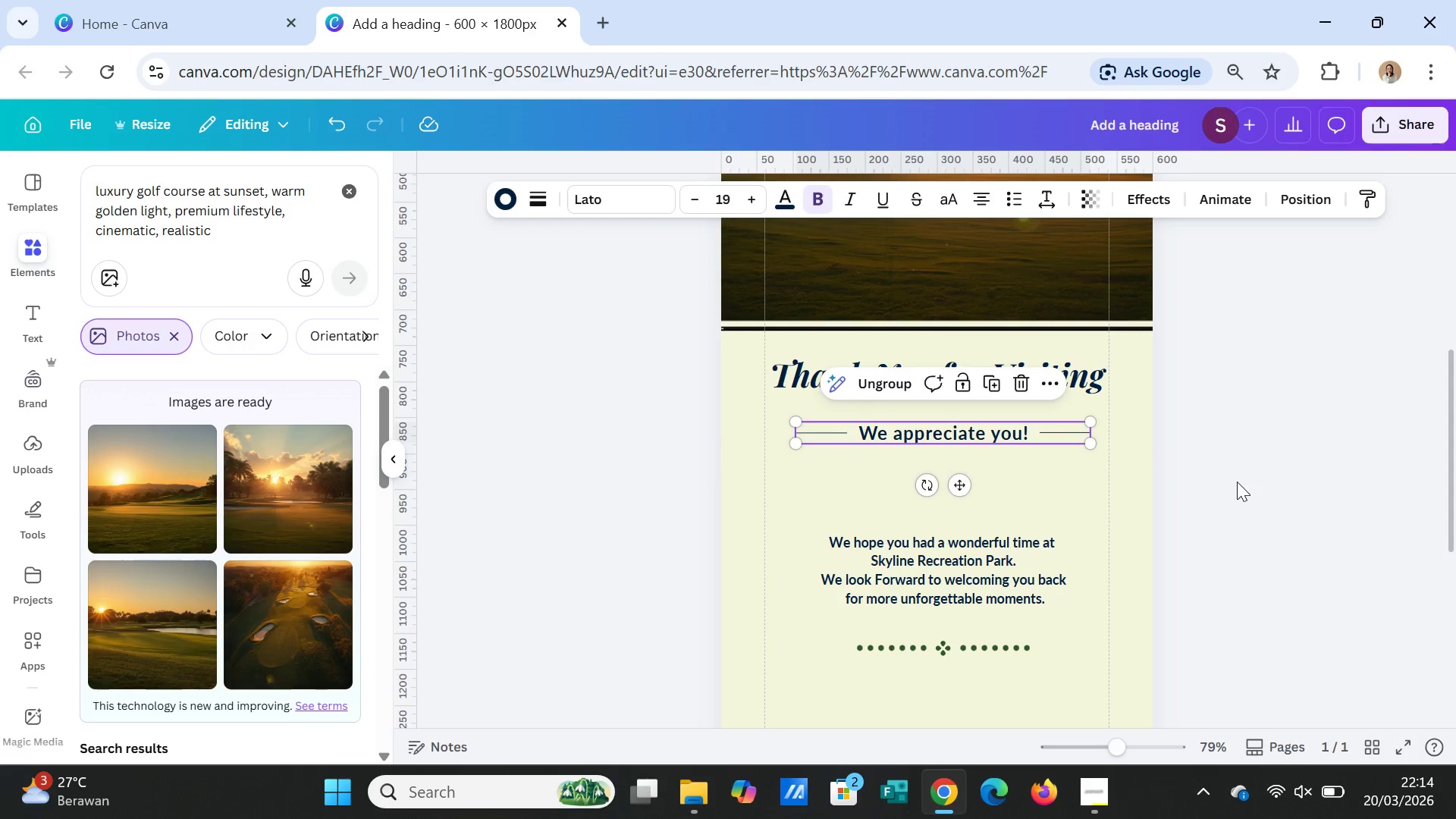 
left_click([1237, 482])
 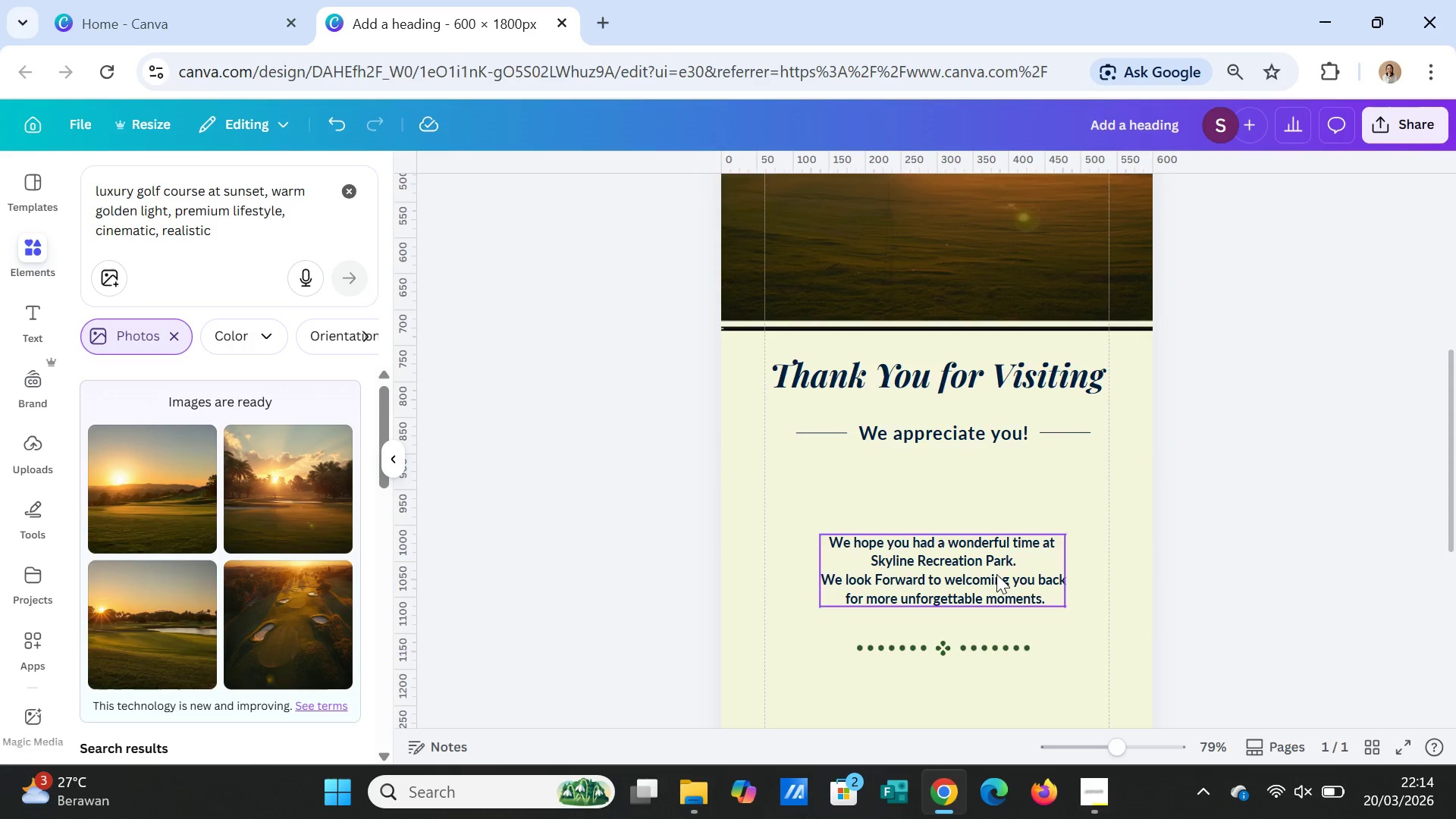 
left_click_drag(start_coordinate=[996, 574], to_coordinate=[999, 557])
 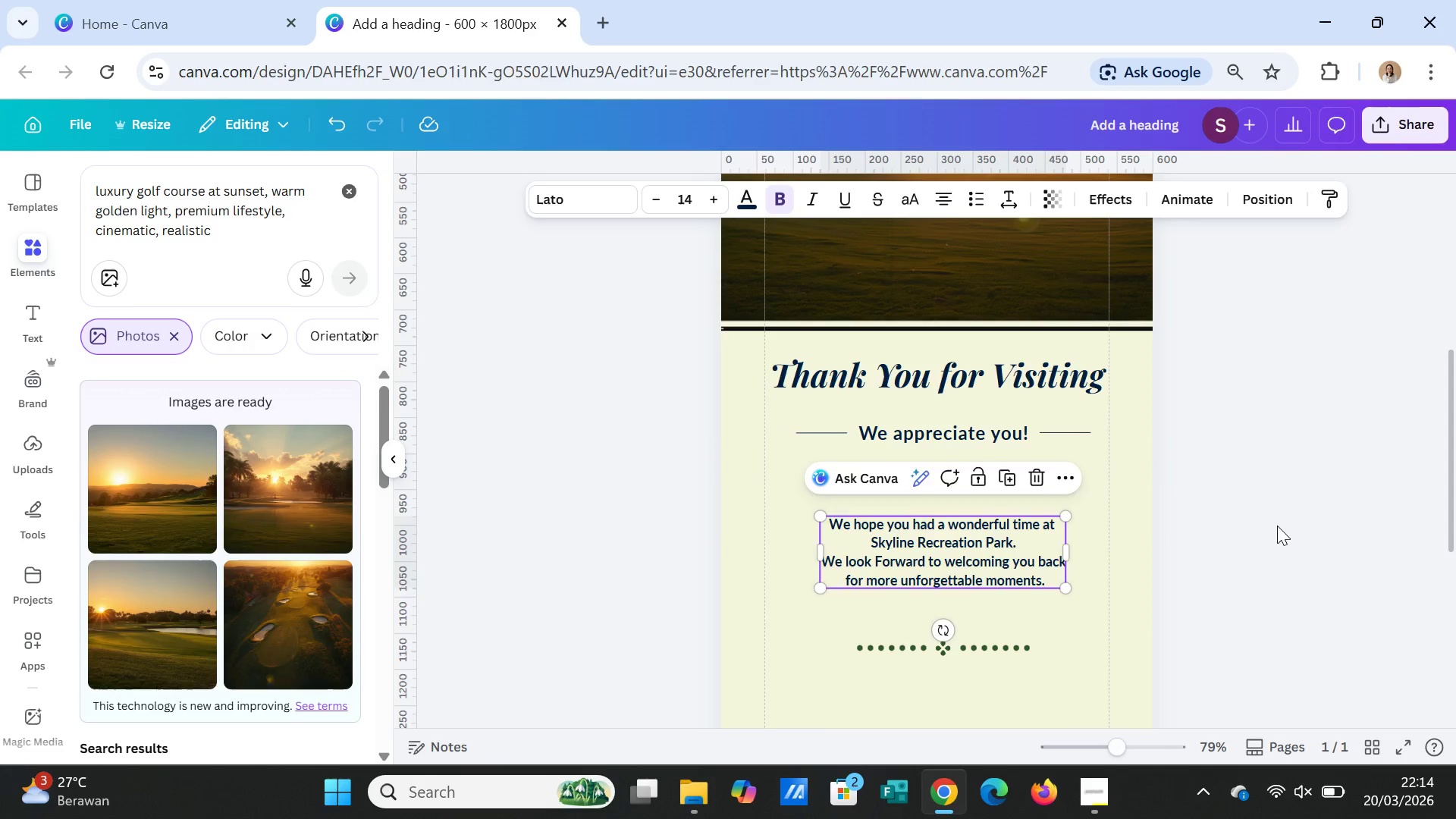 
left_click([1277, 526])
 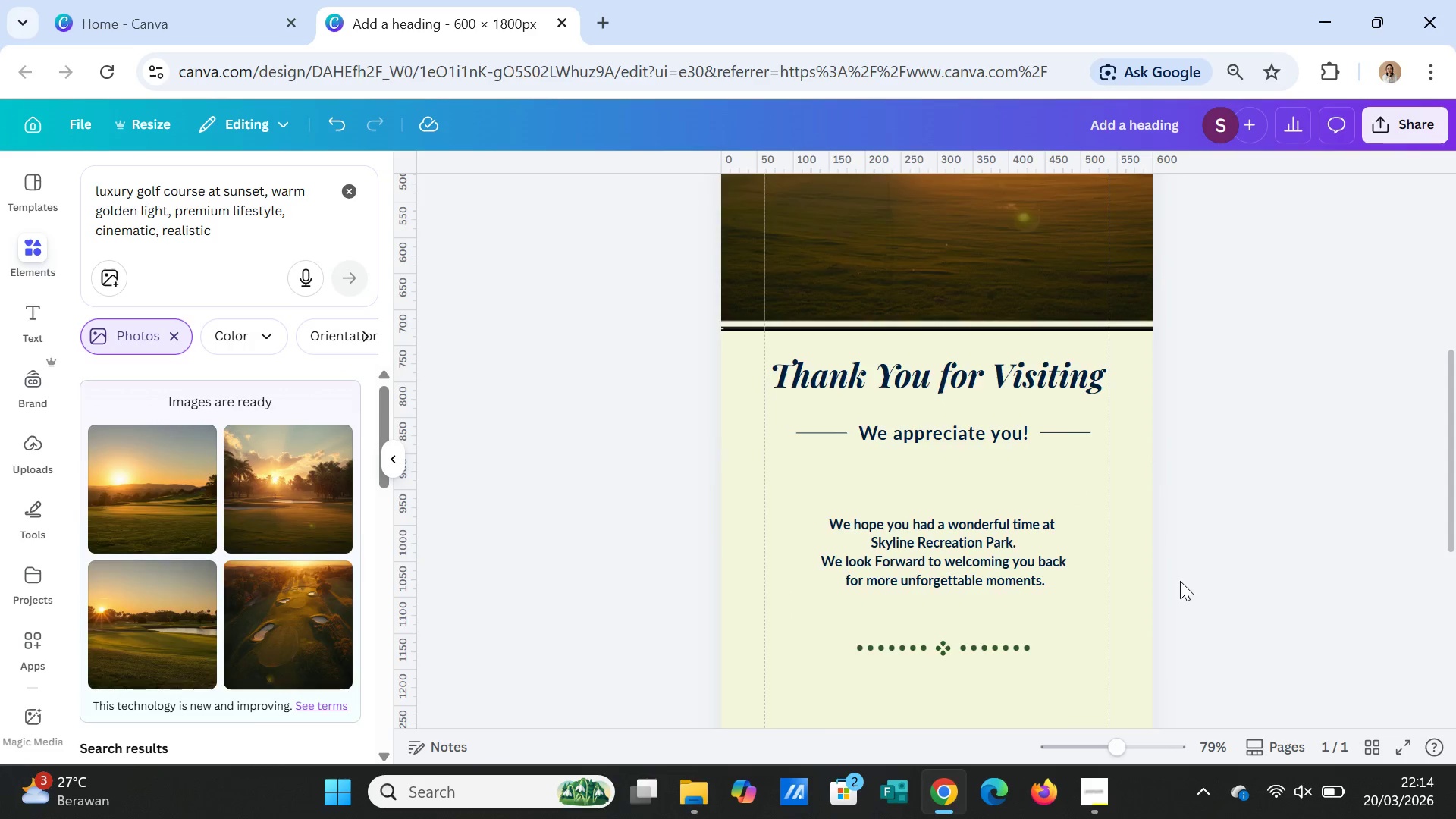 
scroll: coordinate [1182, 578], scroll_direction: down, amount: 3.0
 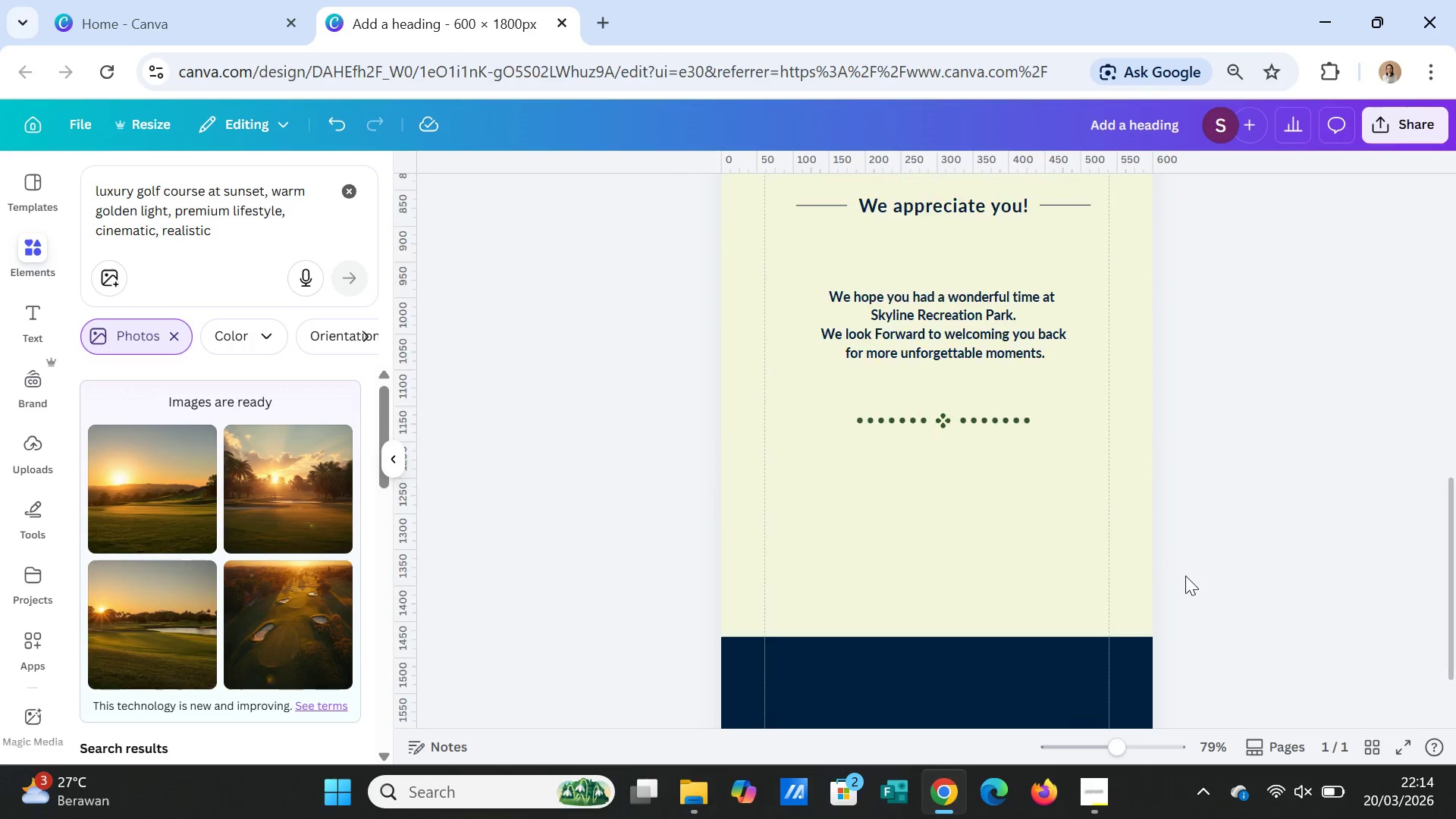 
scroll: coordinate [1185, 576], scroll_direction: up, amount: 1.0
 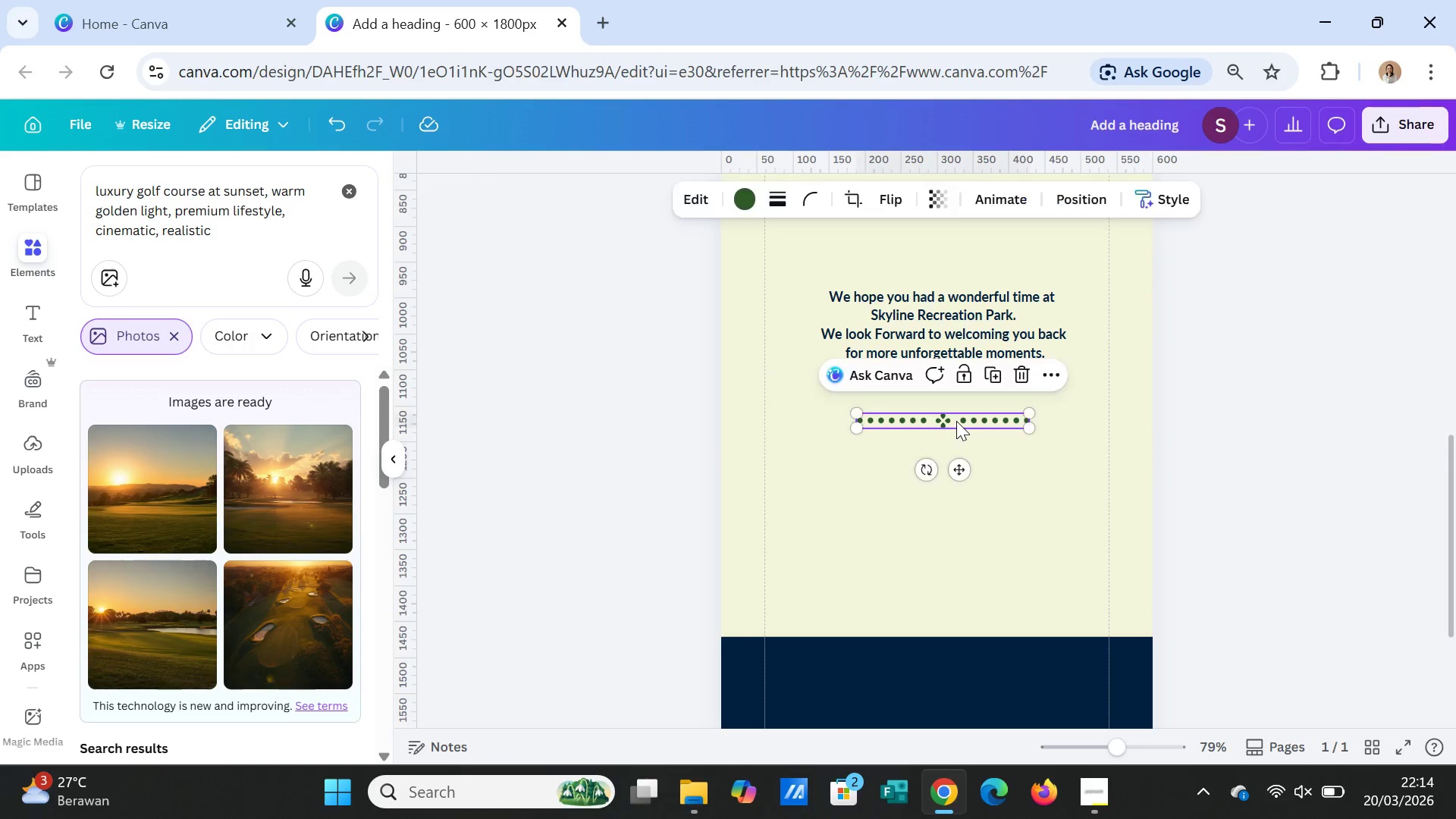 
left_click_drag(start_coordinate=[956, 421], to_coordinate=[959, 402])
 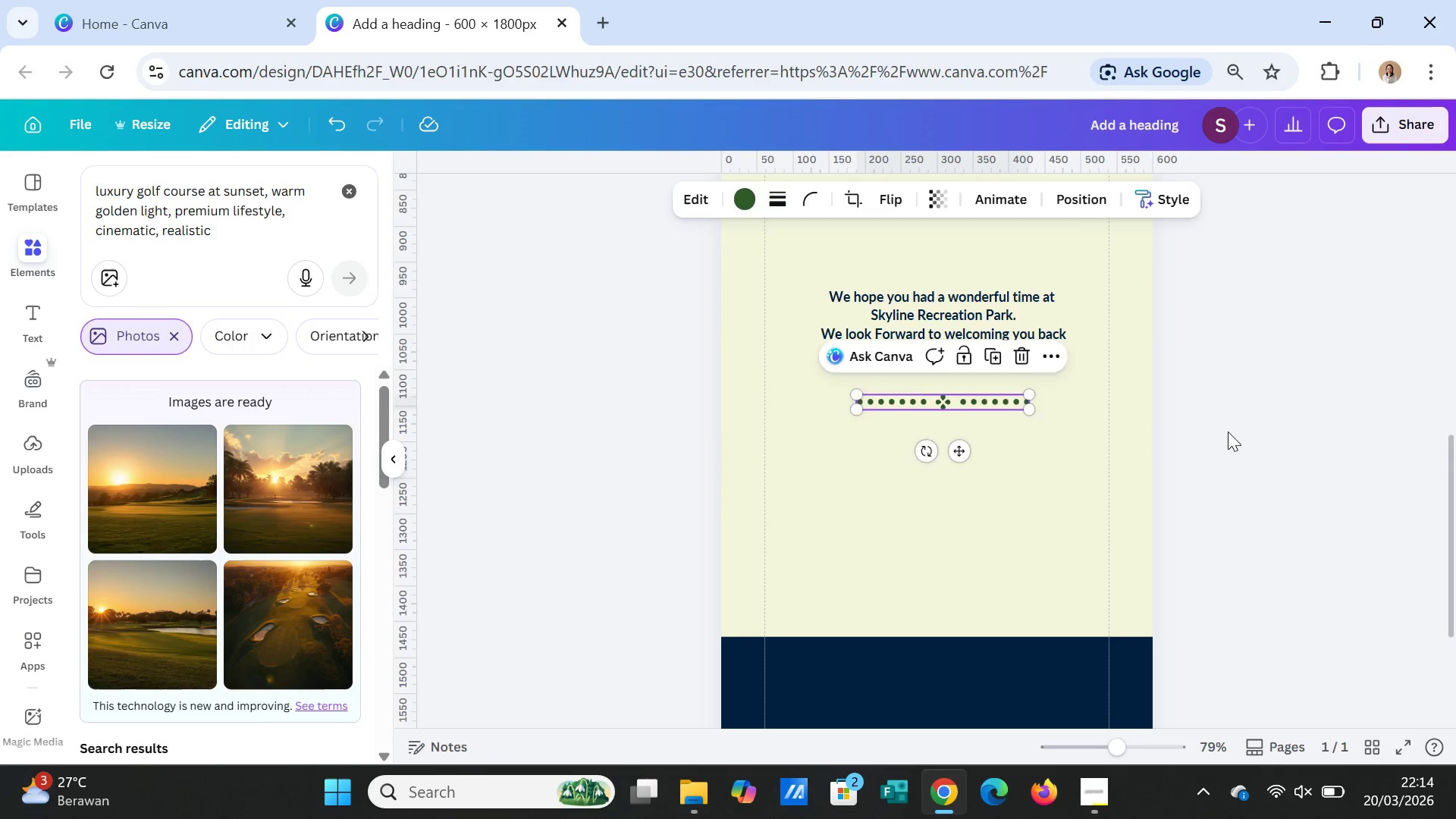 
left_click([1228, 431])
 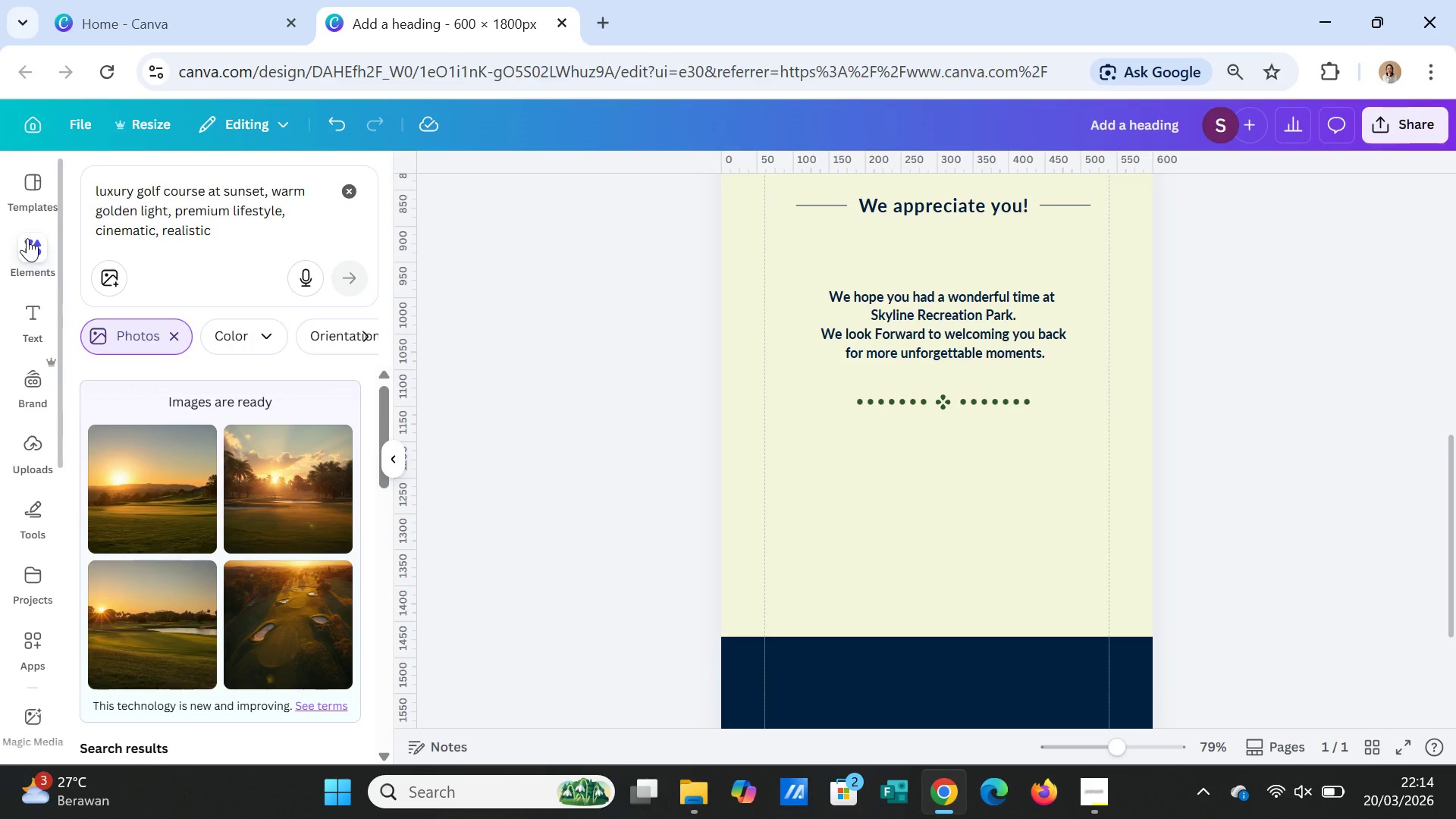 
wait(7.0)
 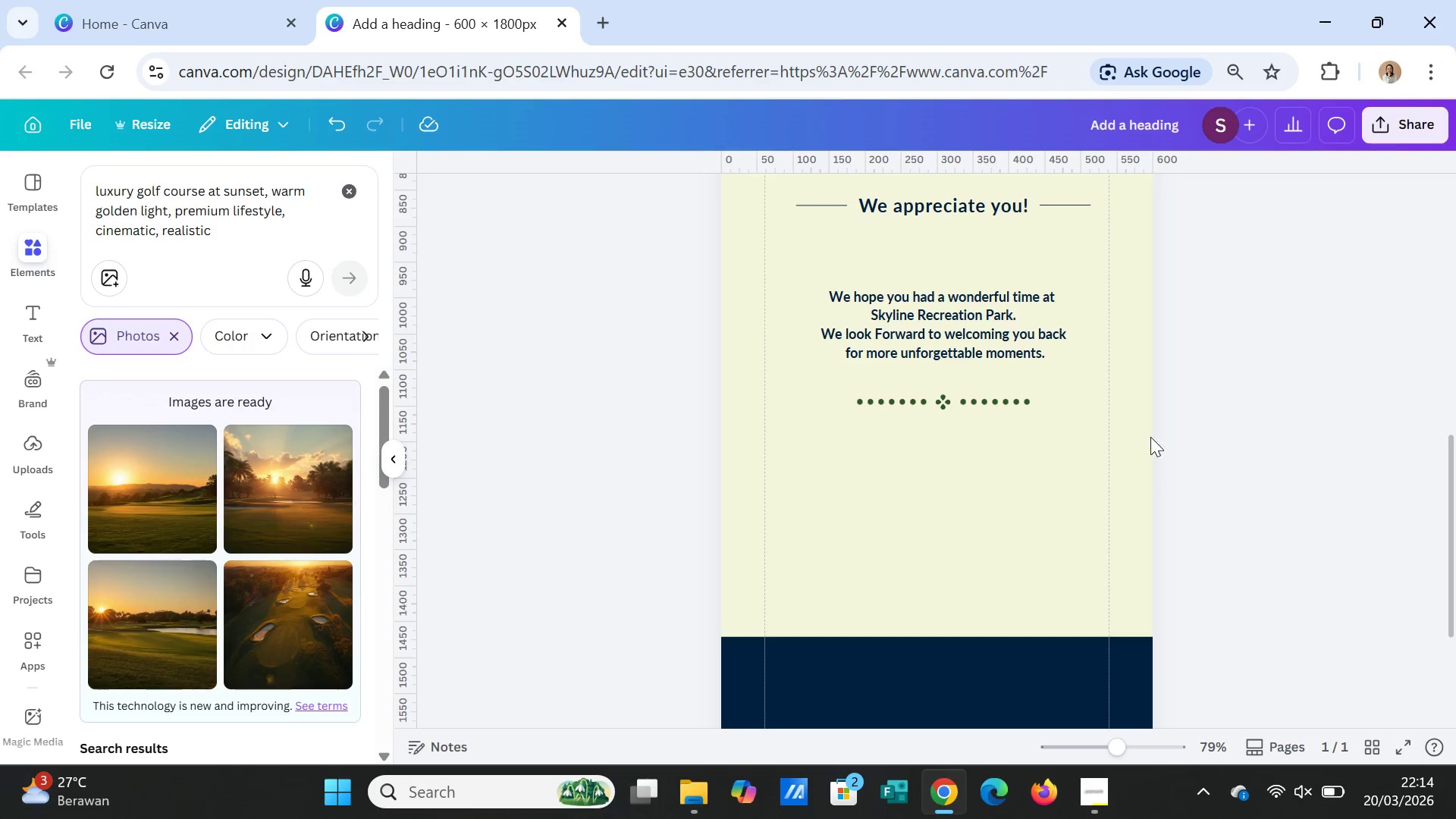 
left_click([32, 248])
 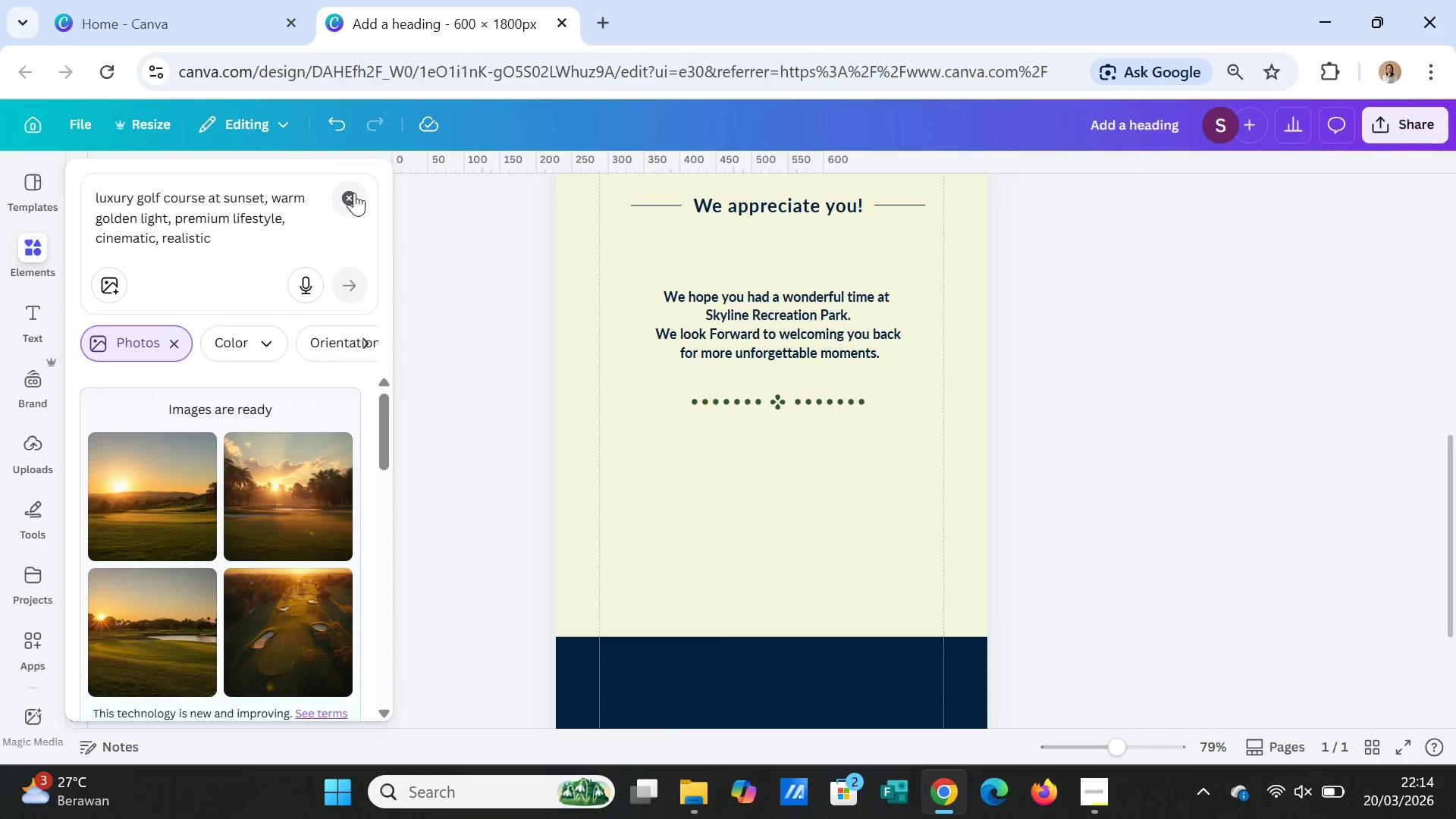 
left_click([356, 193])
 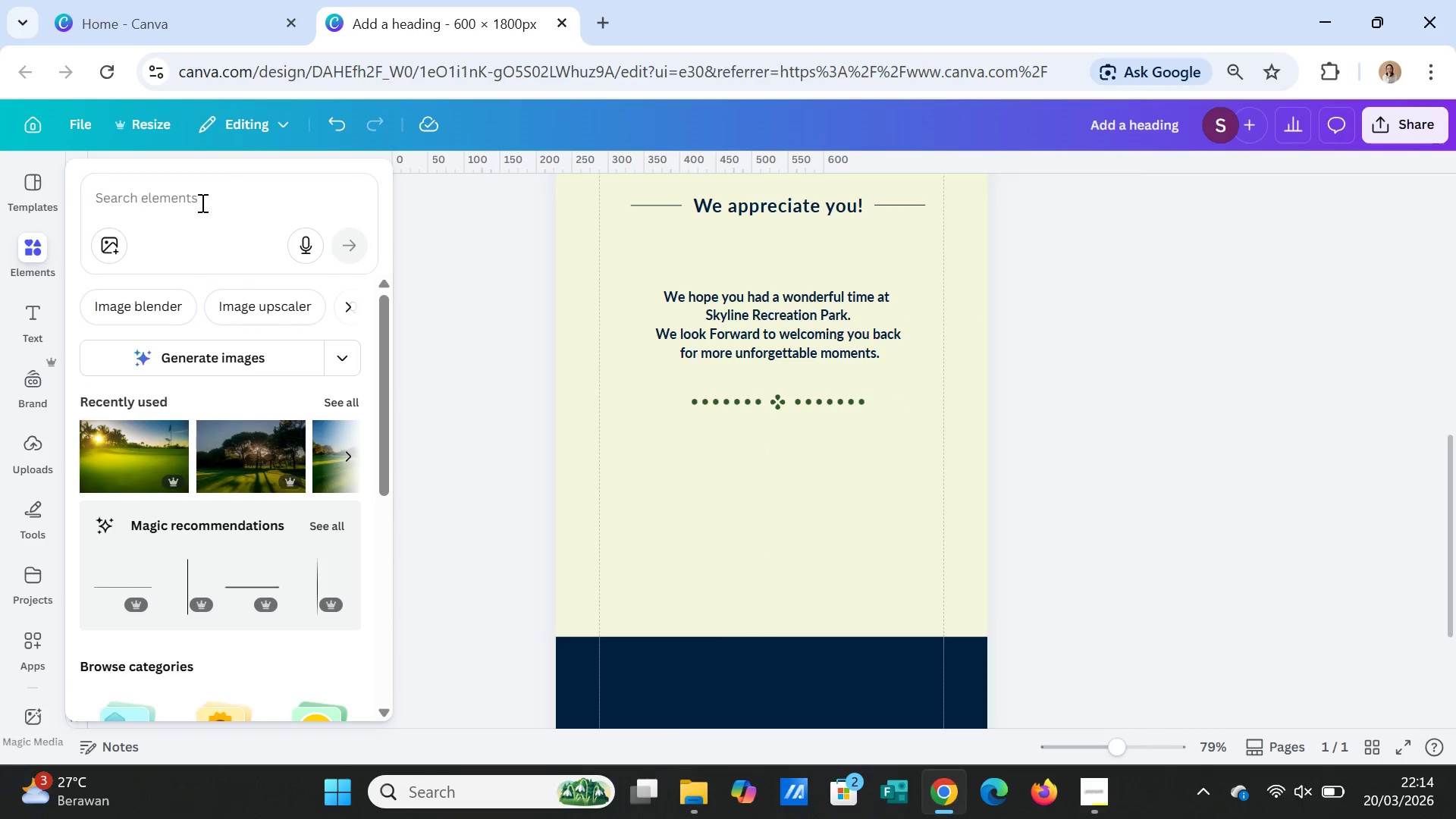 
left_click([201, 202])
 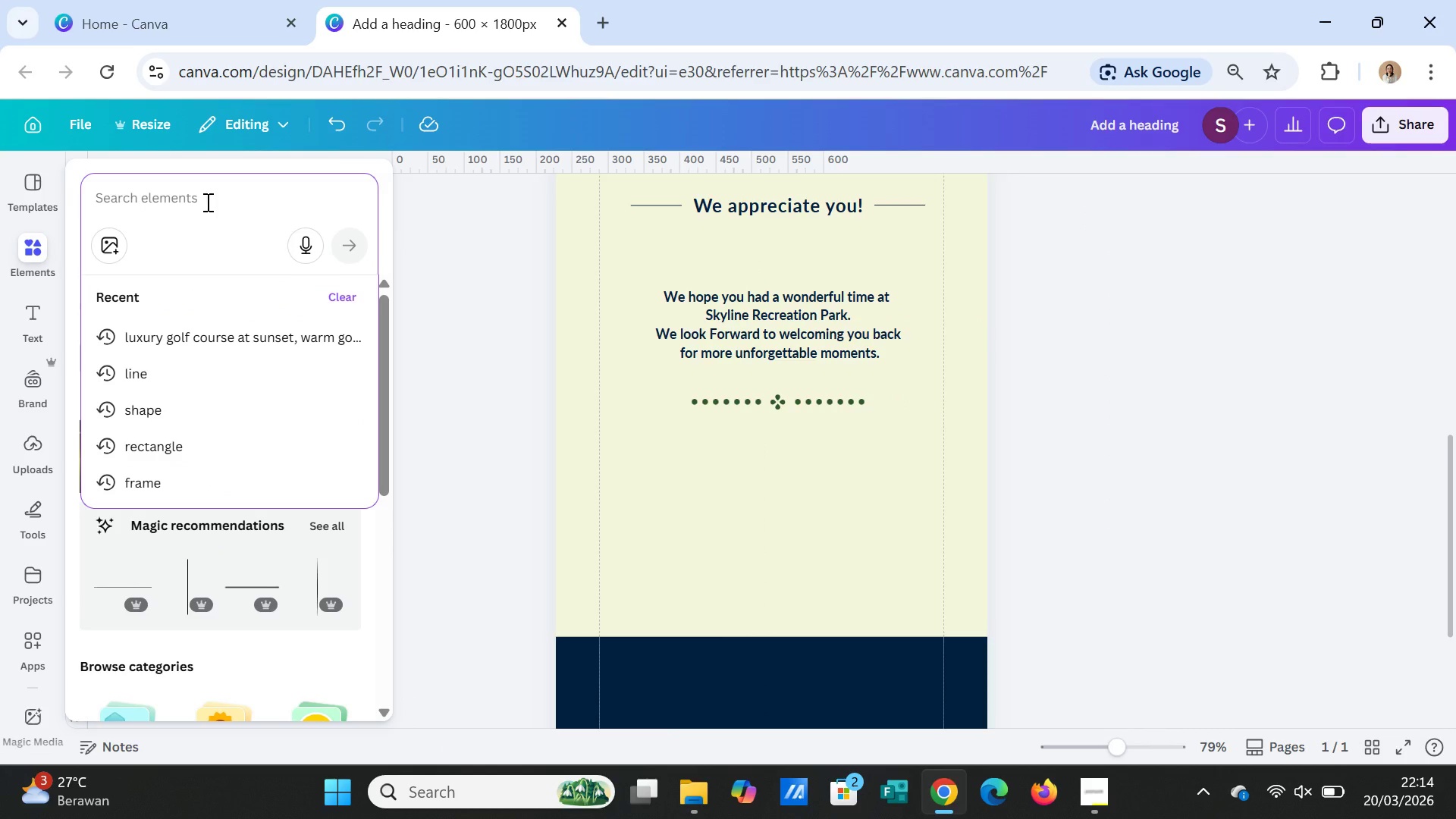 
type(rectangle)
 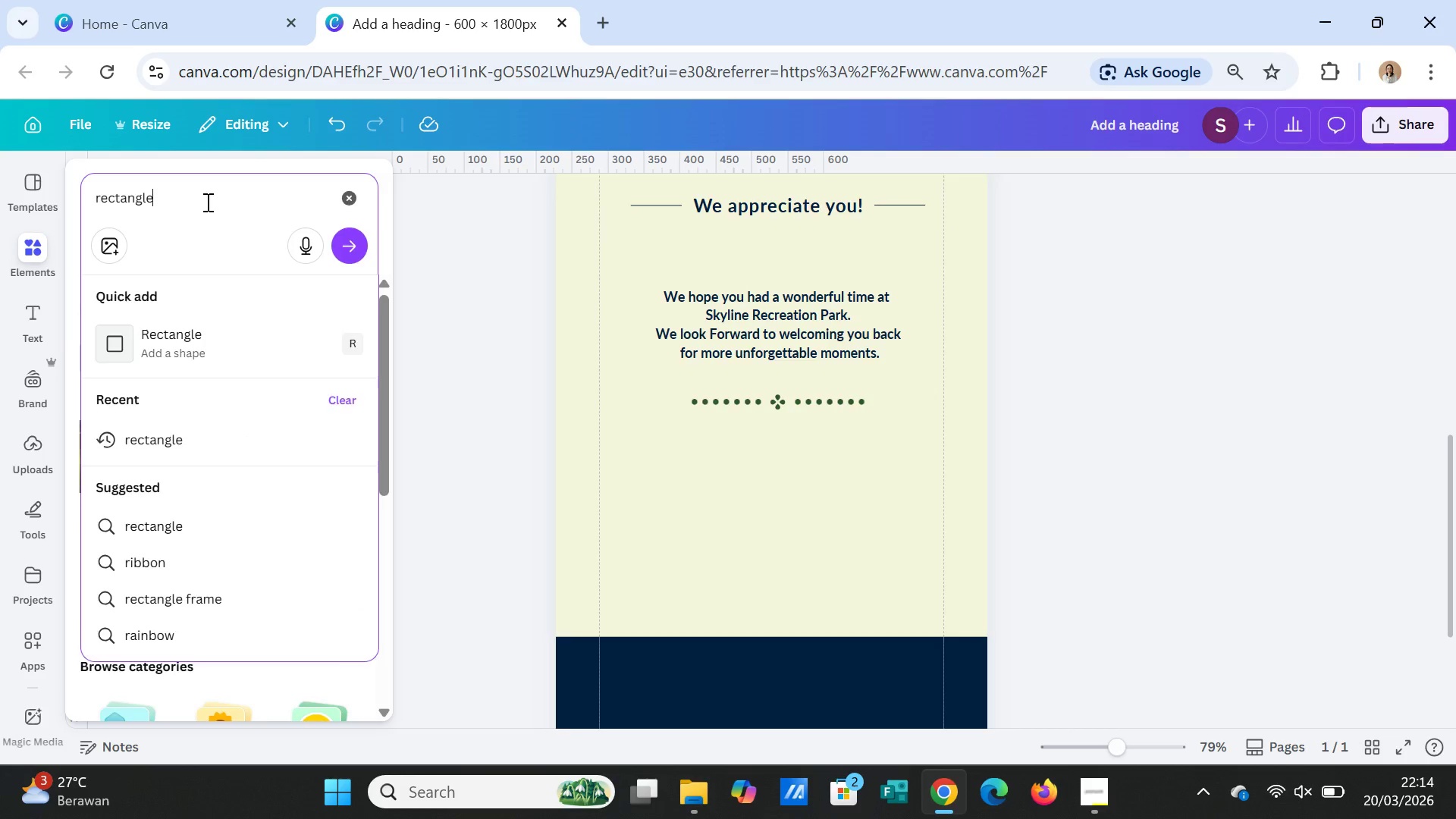 
key(Enter)
 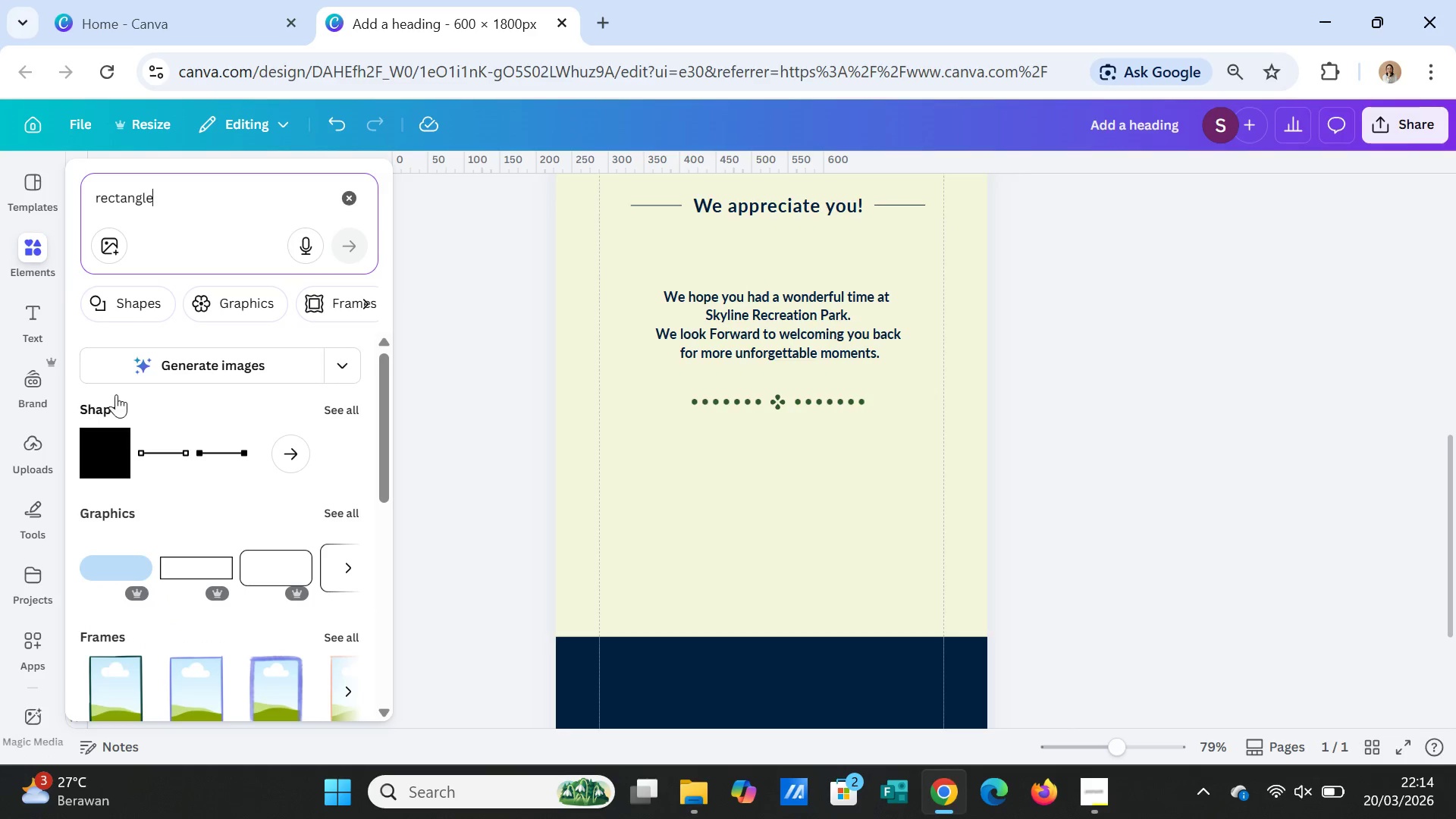 
left_click([121, 443])
 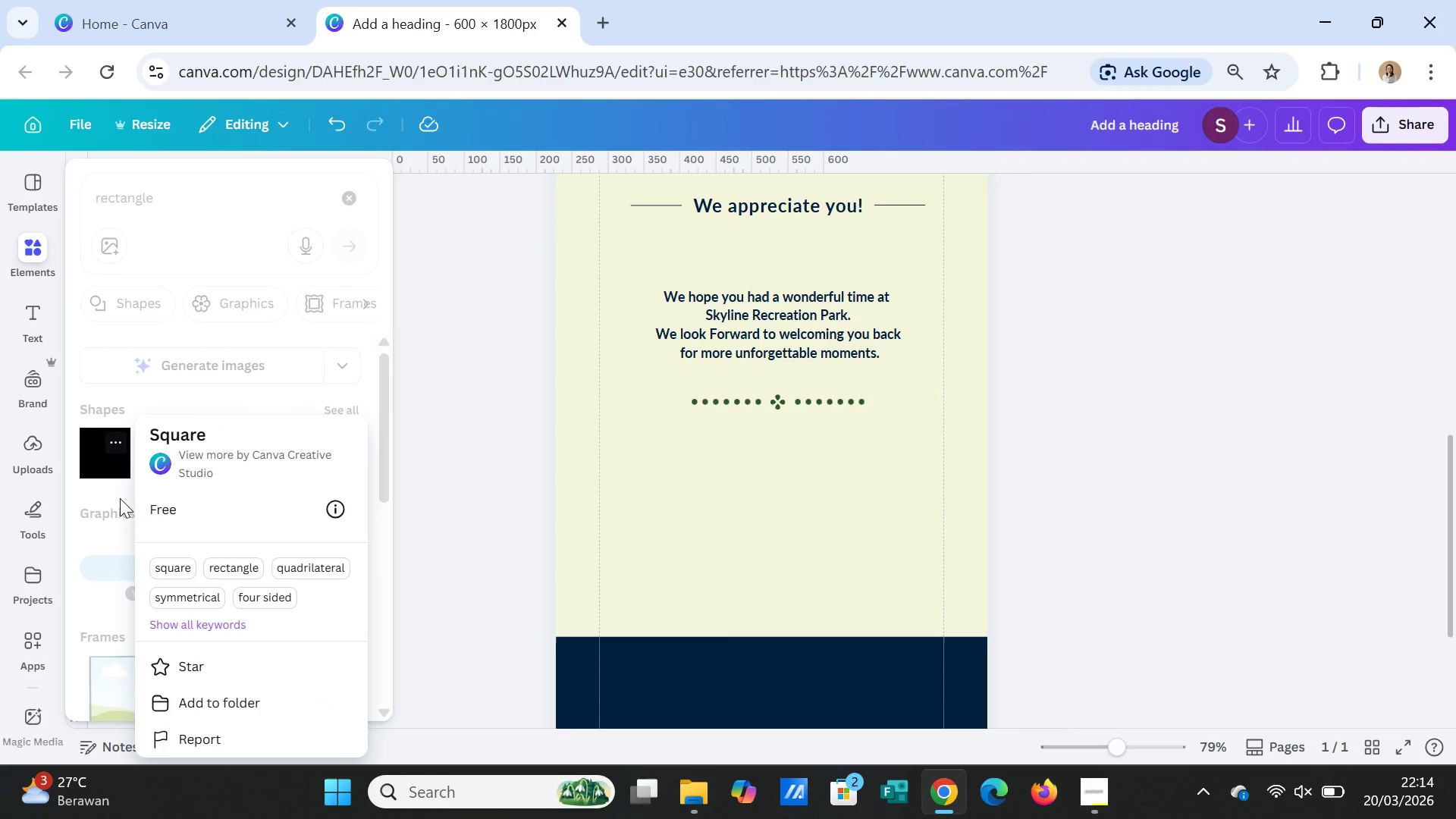 
left_click([97, 450])
 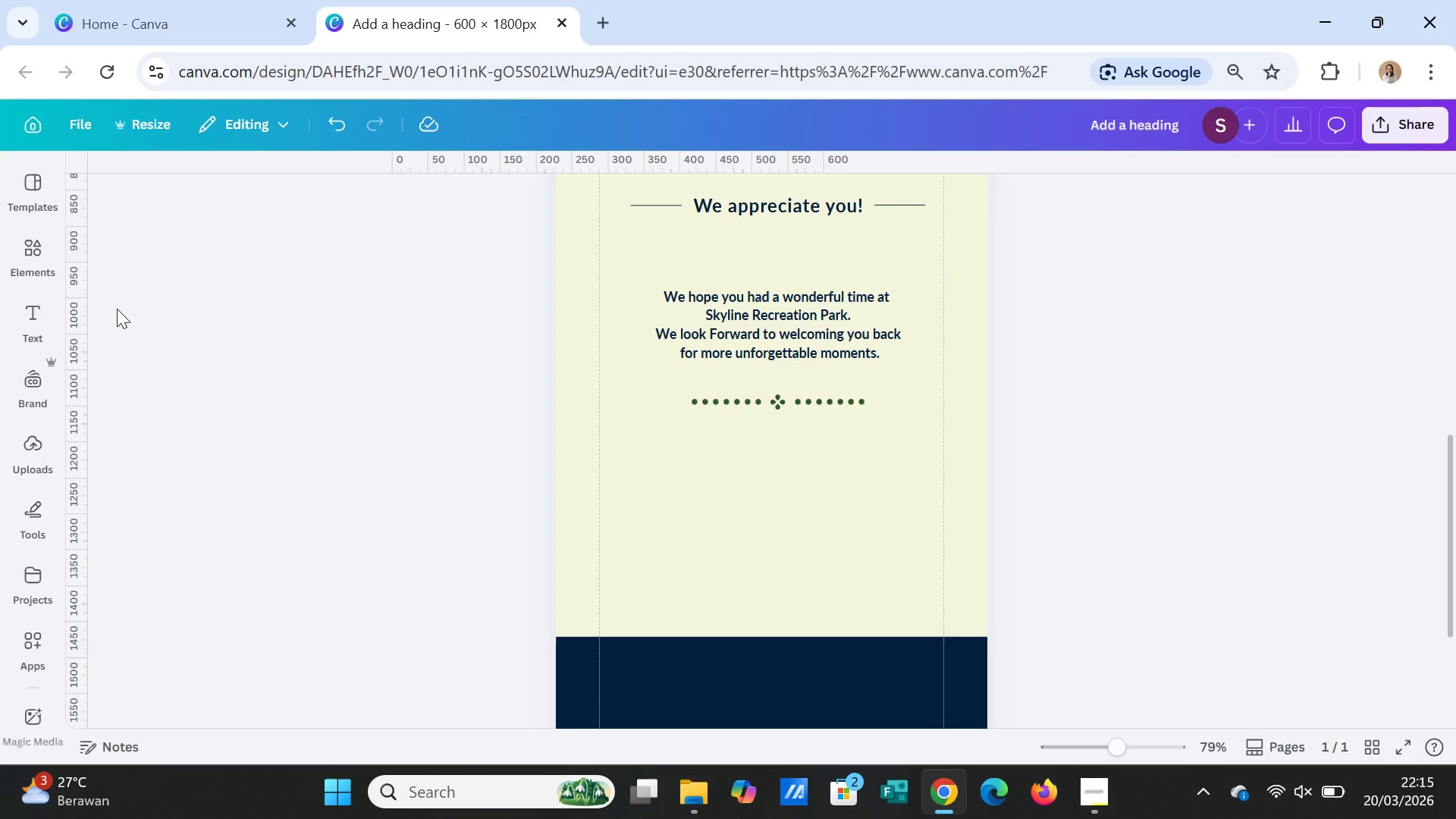 
left_click([26, 251])
 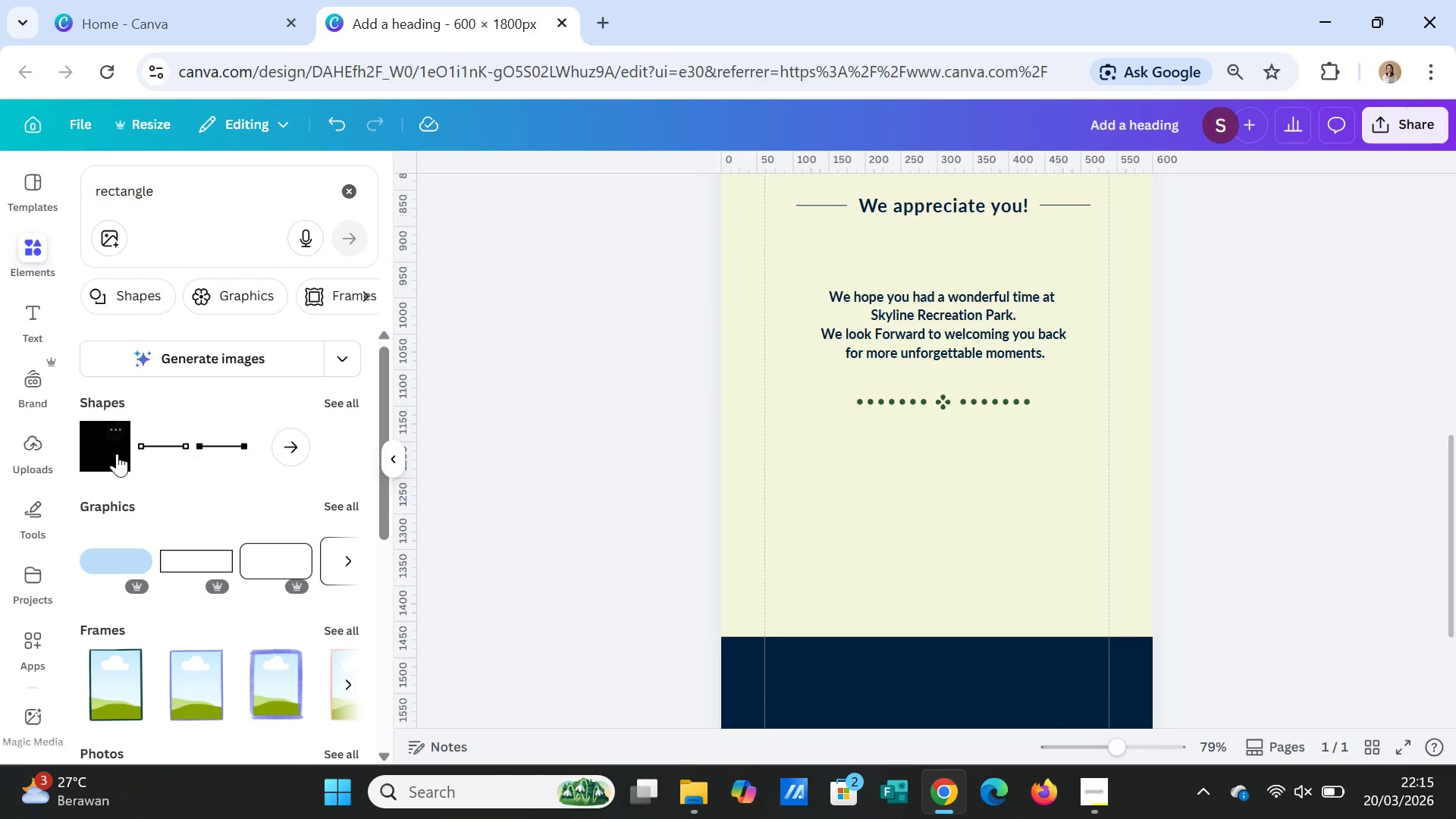 
left_click([111, 444])
 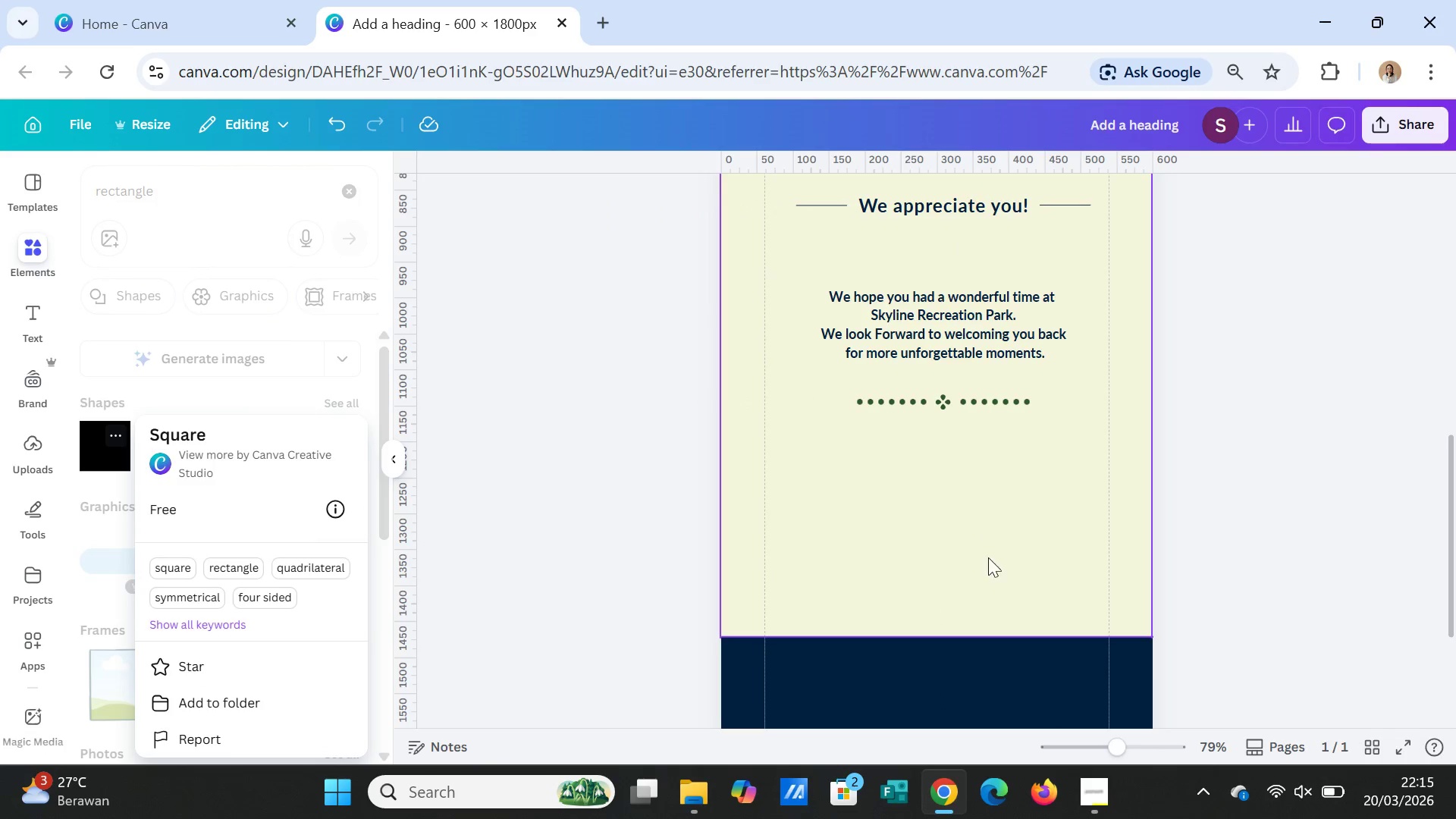 
scroll: coordinate [988, 544], scroll_direction: down, amount: 4.0
 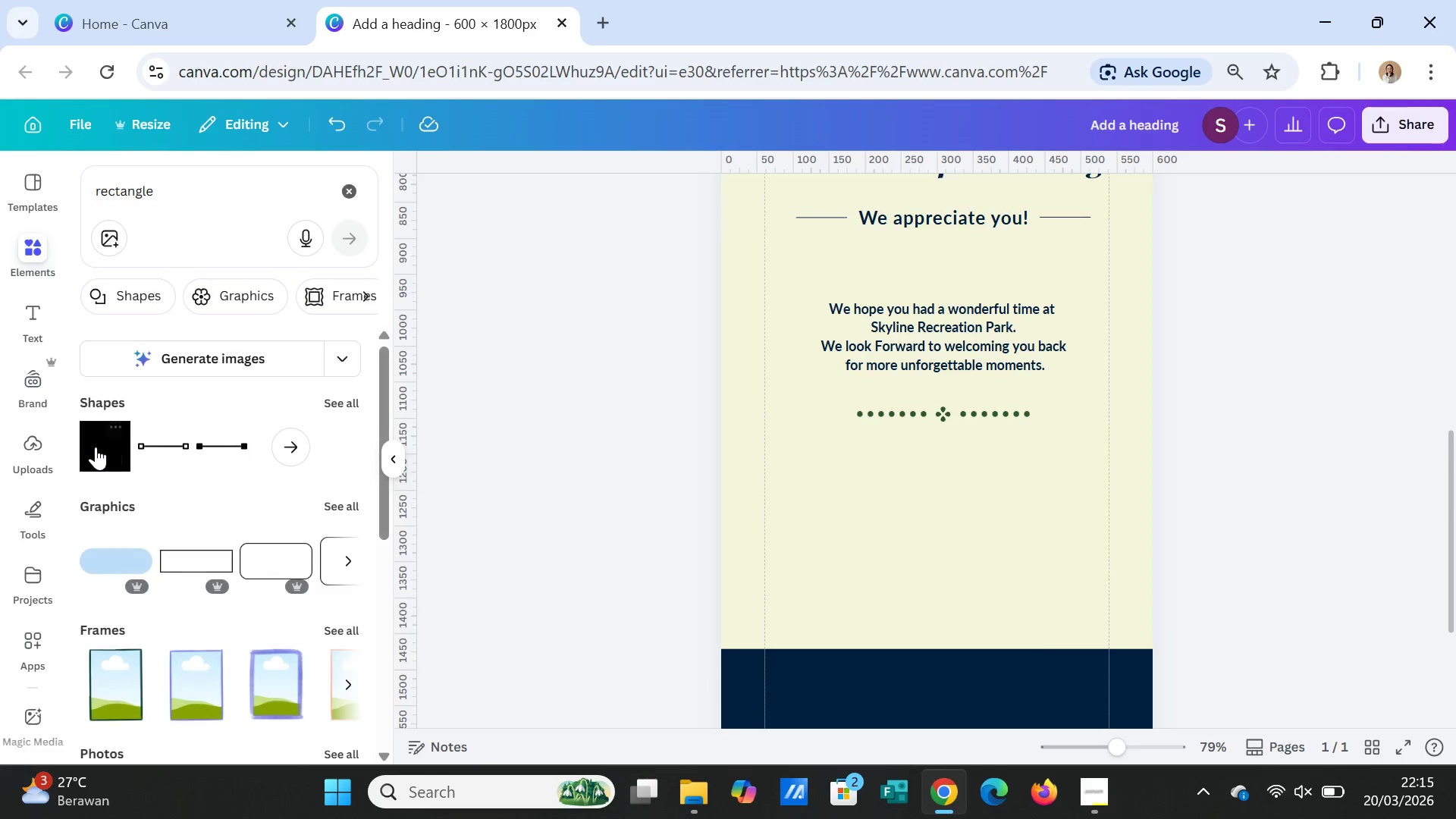 
left_click([92, 446])
 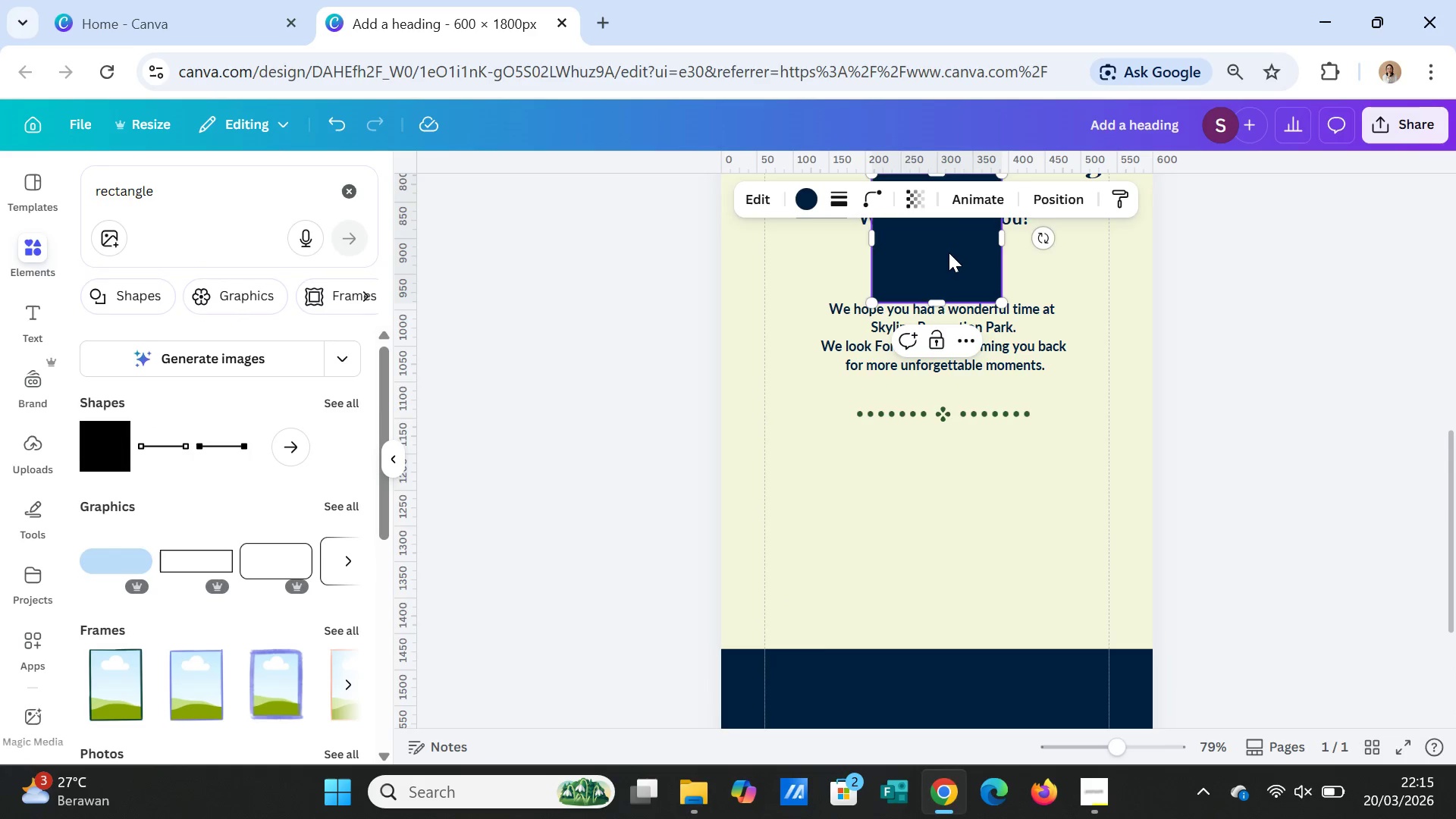 
double_click([949, 255])
 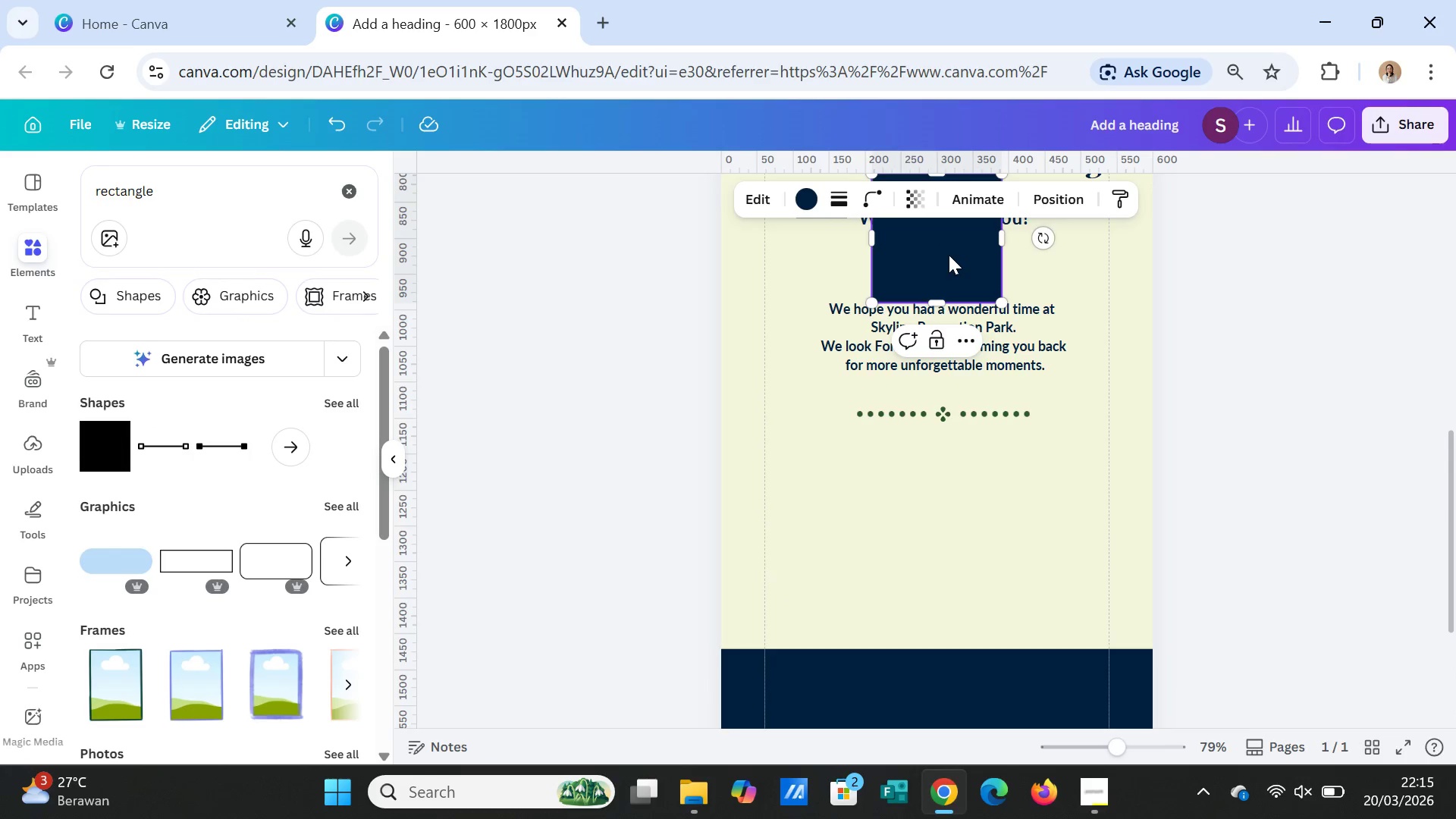 
left_click_drag(start_coordinate=[949, 255], to_coordinate=[952, 518])
 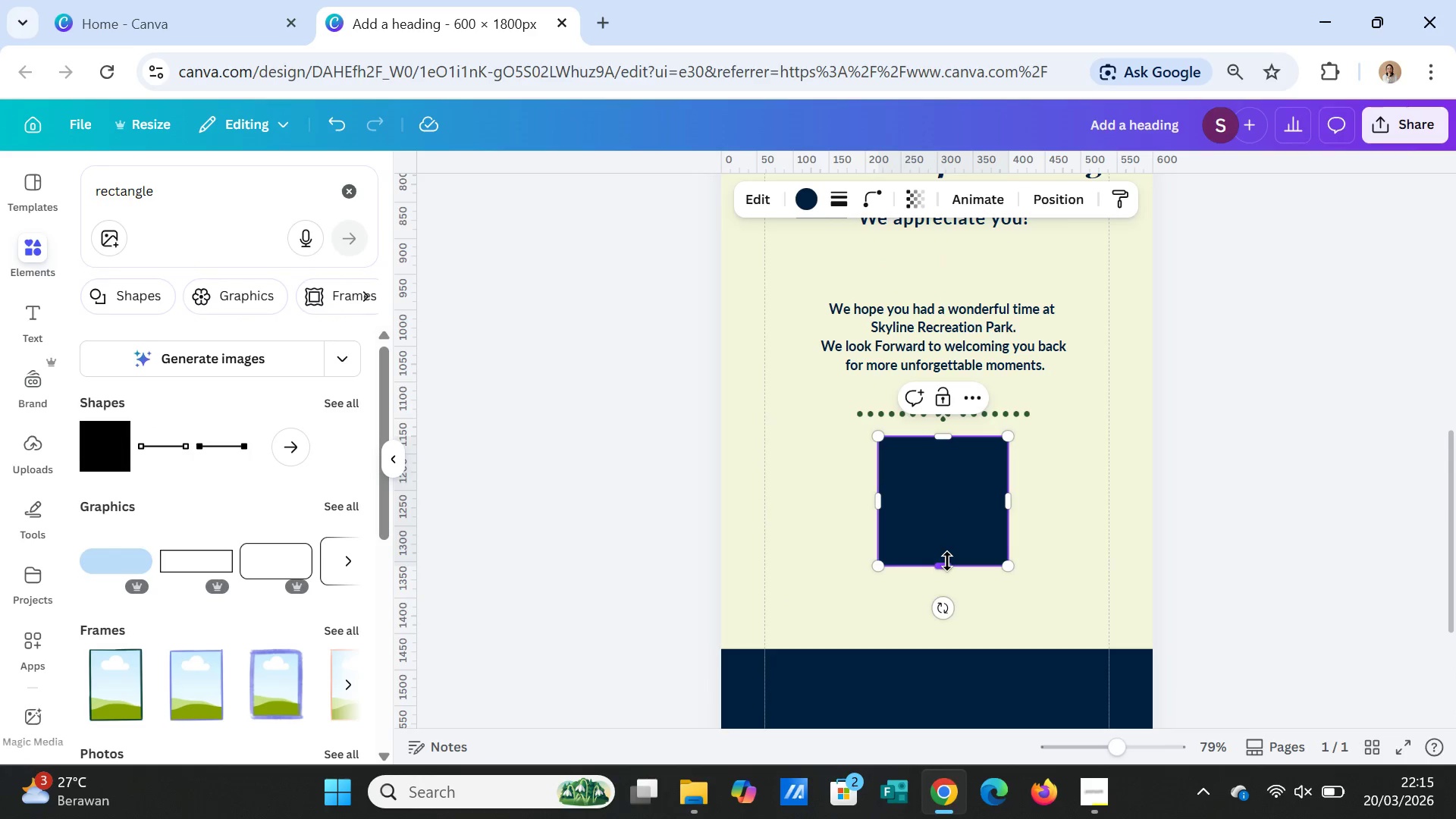 
left_click_drag(start_coordinate=[947, 561], to_coordinate=[949, 523])
 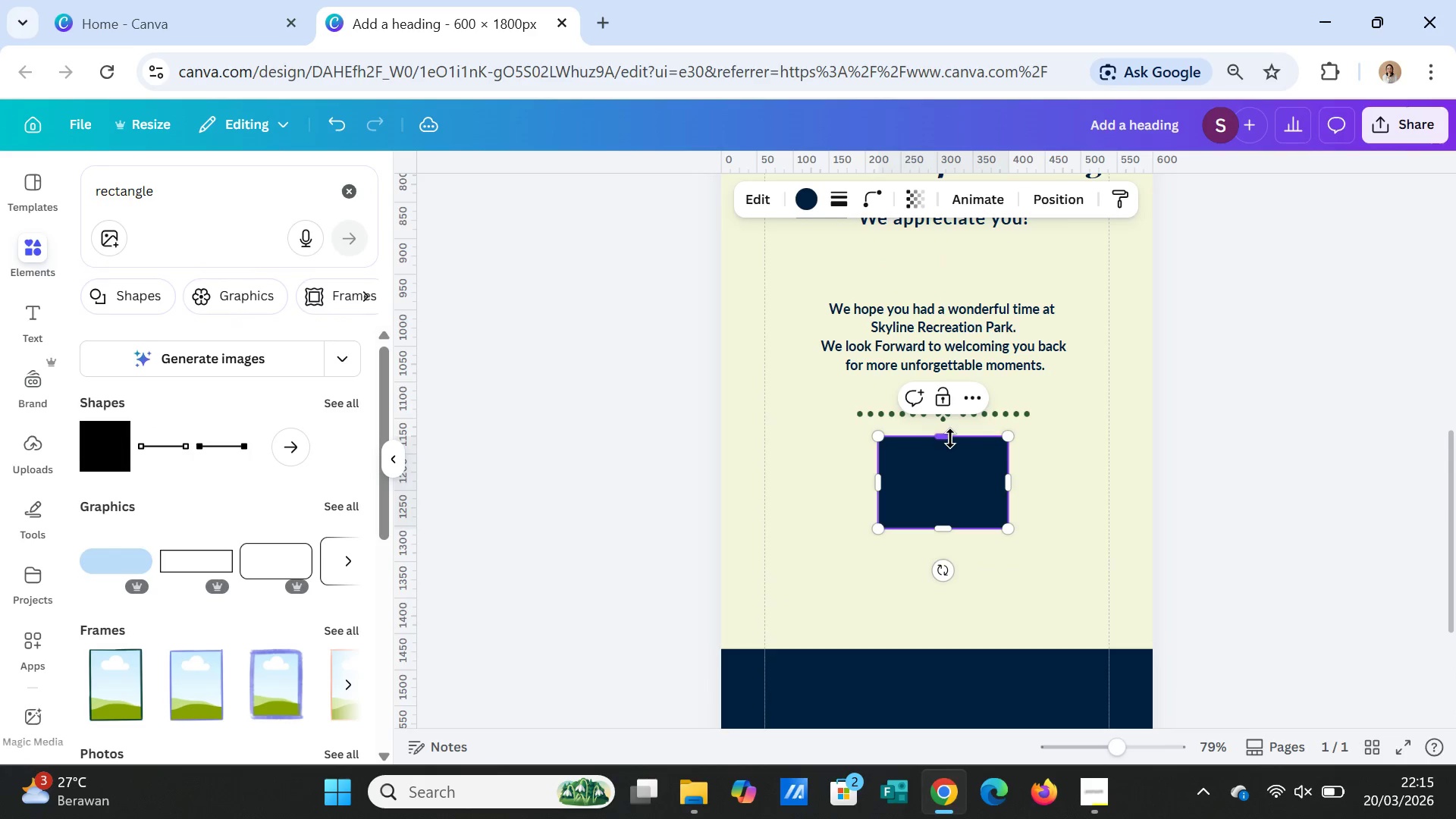 
left_click_drag(start_coordinate=[950, 438], to_coordinate=[952, 469])
 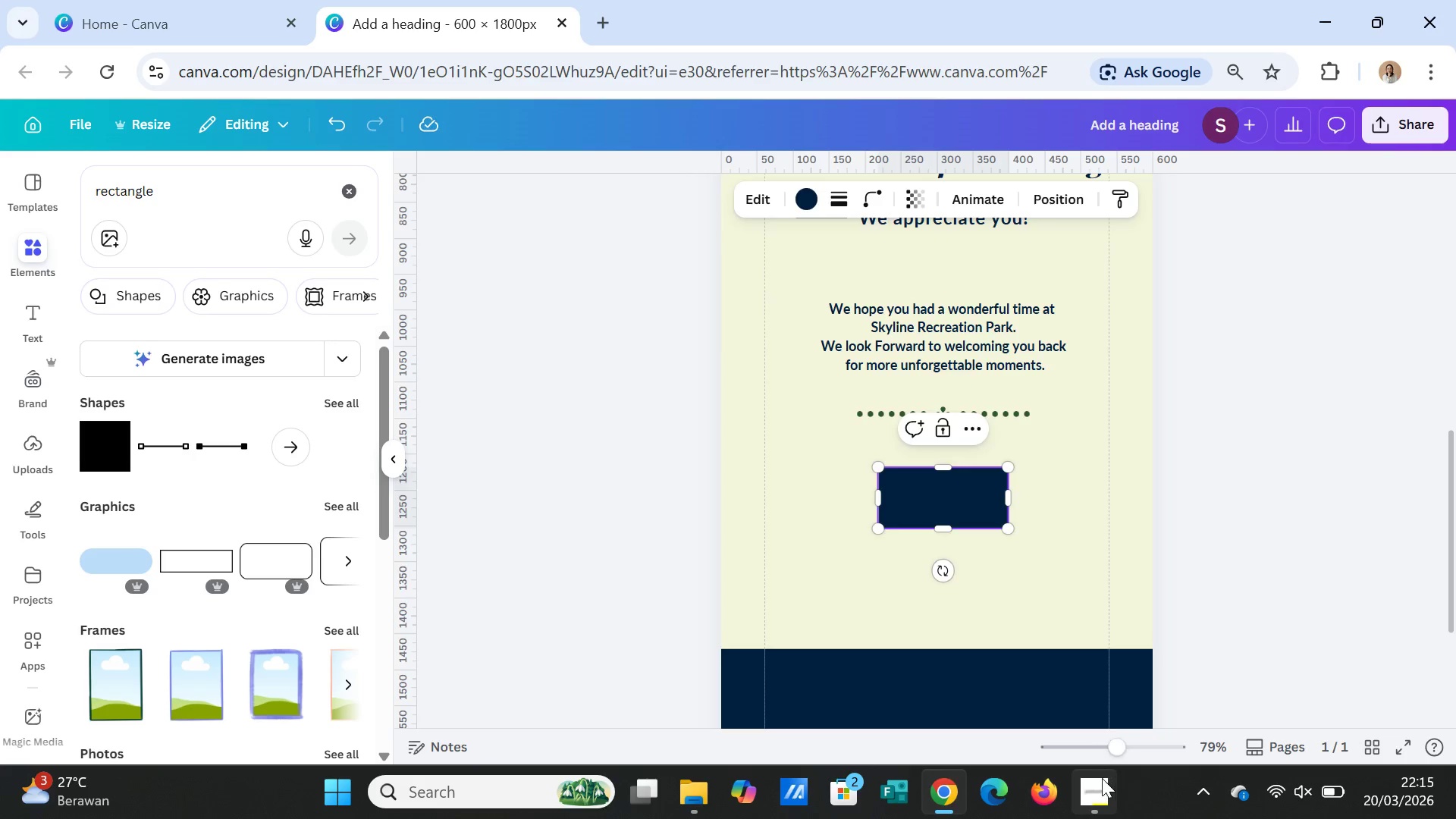 
left_click([1102, 781])